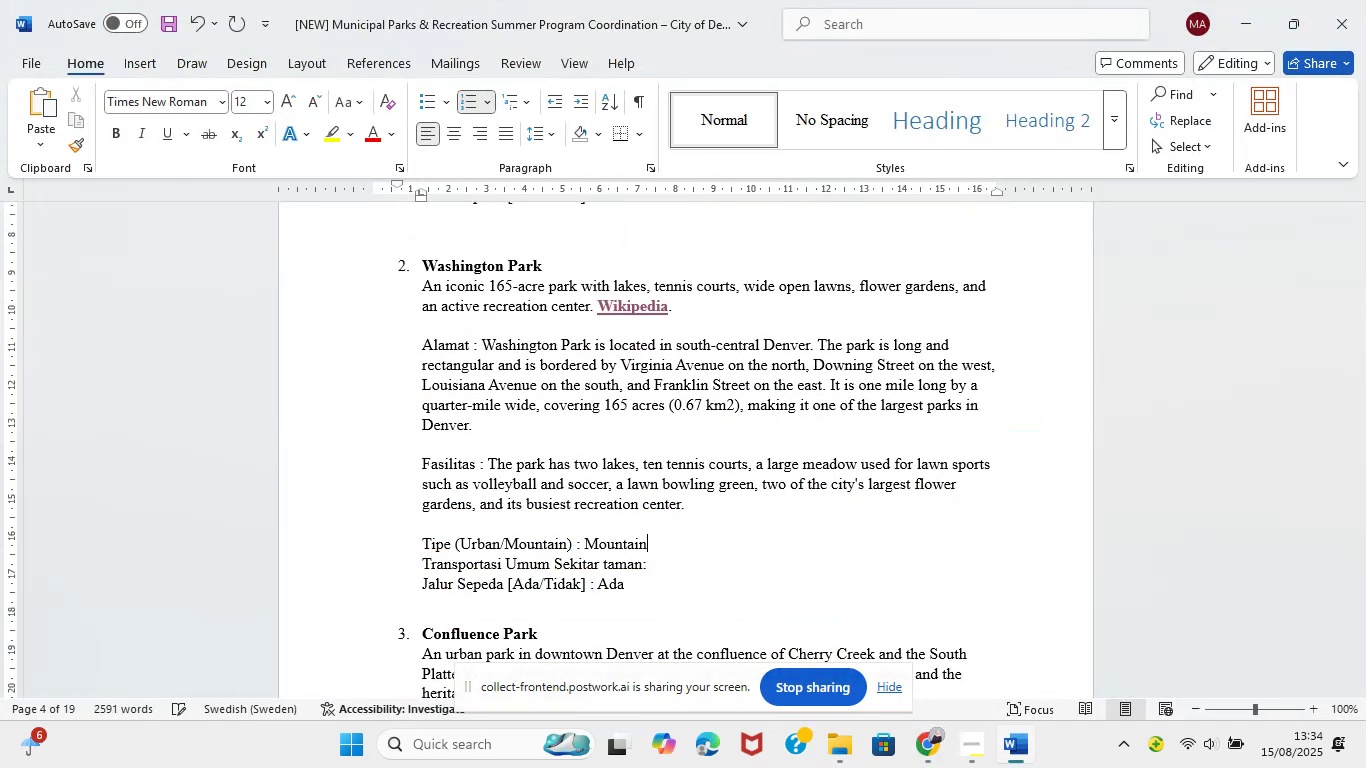 
scroll: coordinate [601, 543], scroll_direction: down, amount: 2.0
 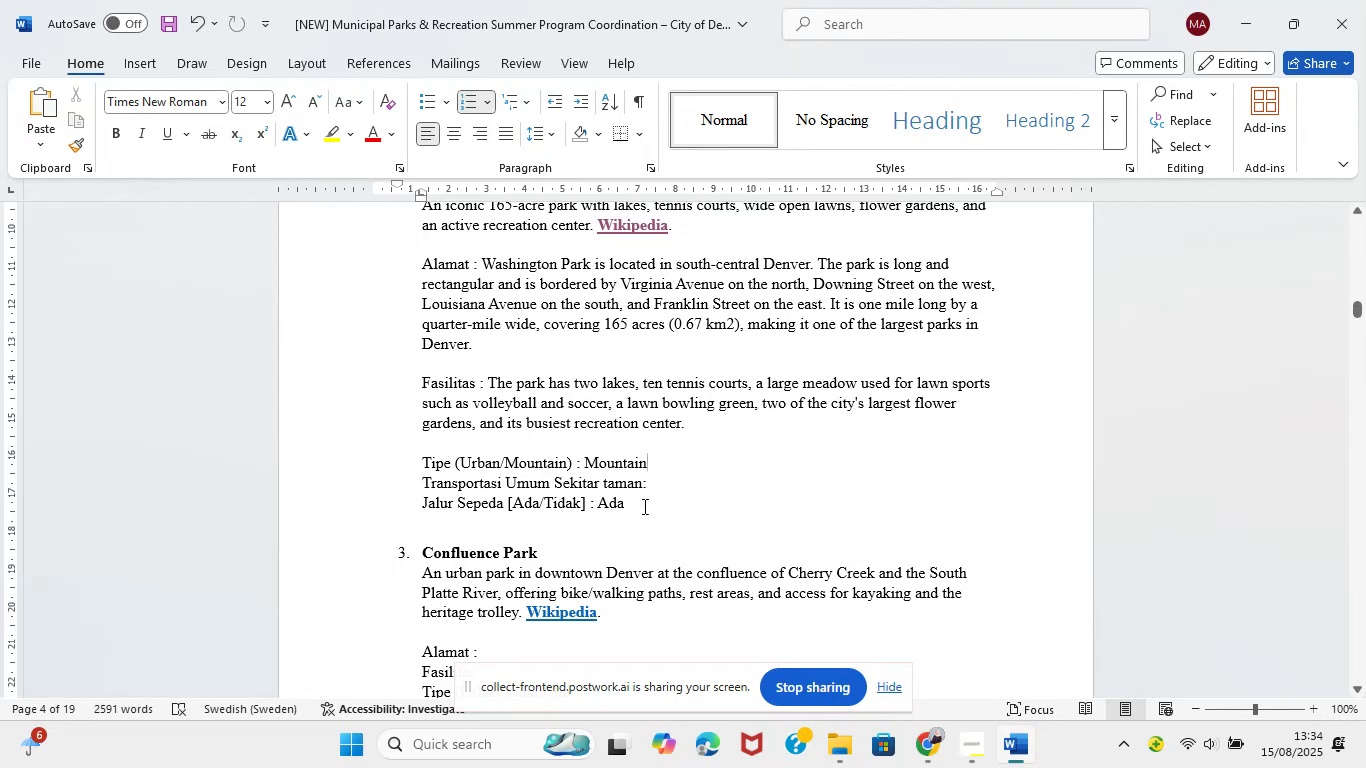 
left_click([680, 483])
 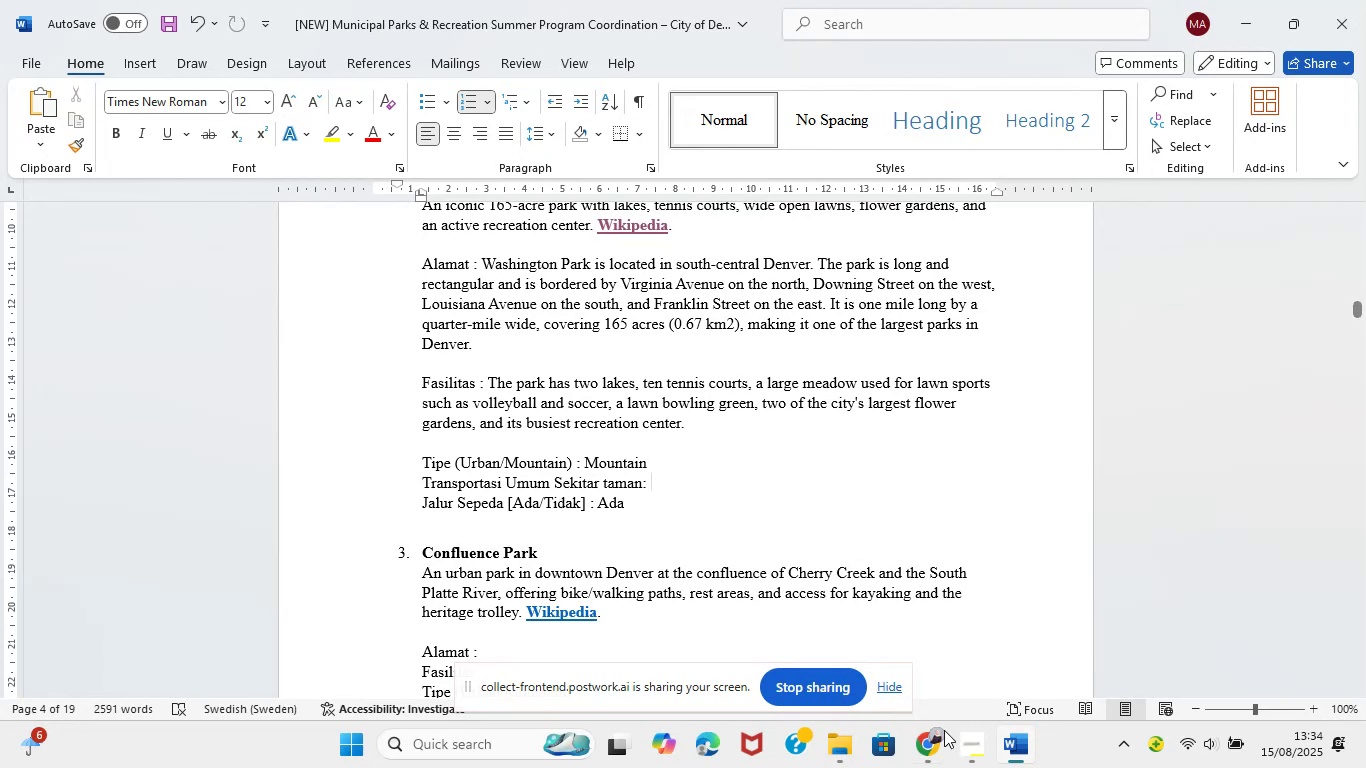 
left_click([939, 766])
 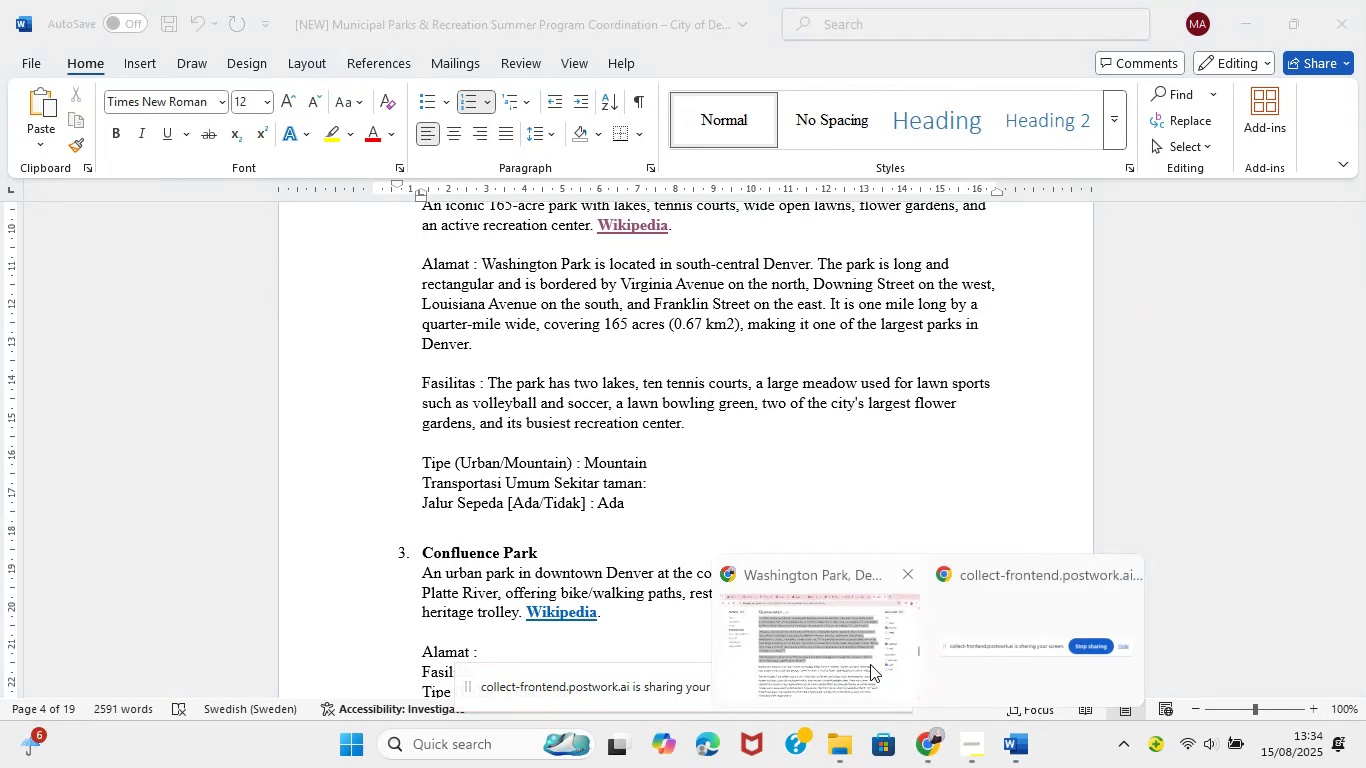 
left_click([851, 664])
 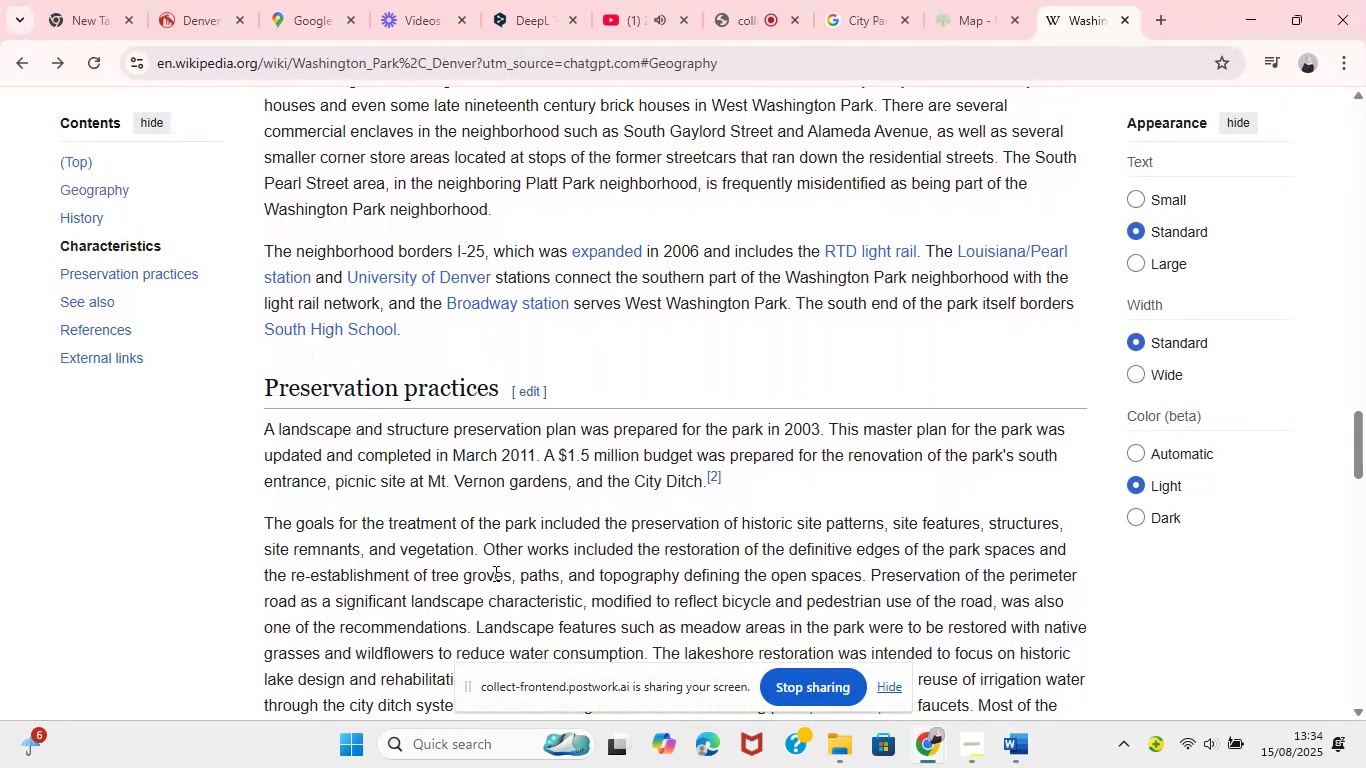 
left_click([109, 361])
 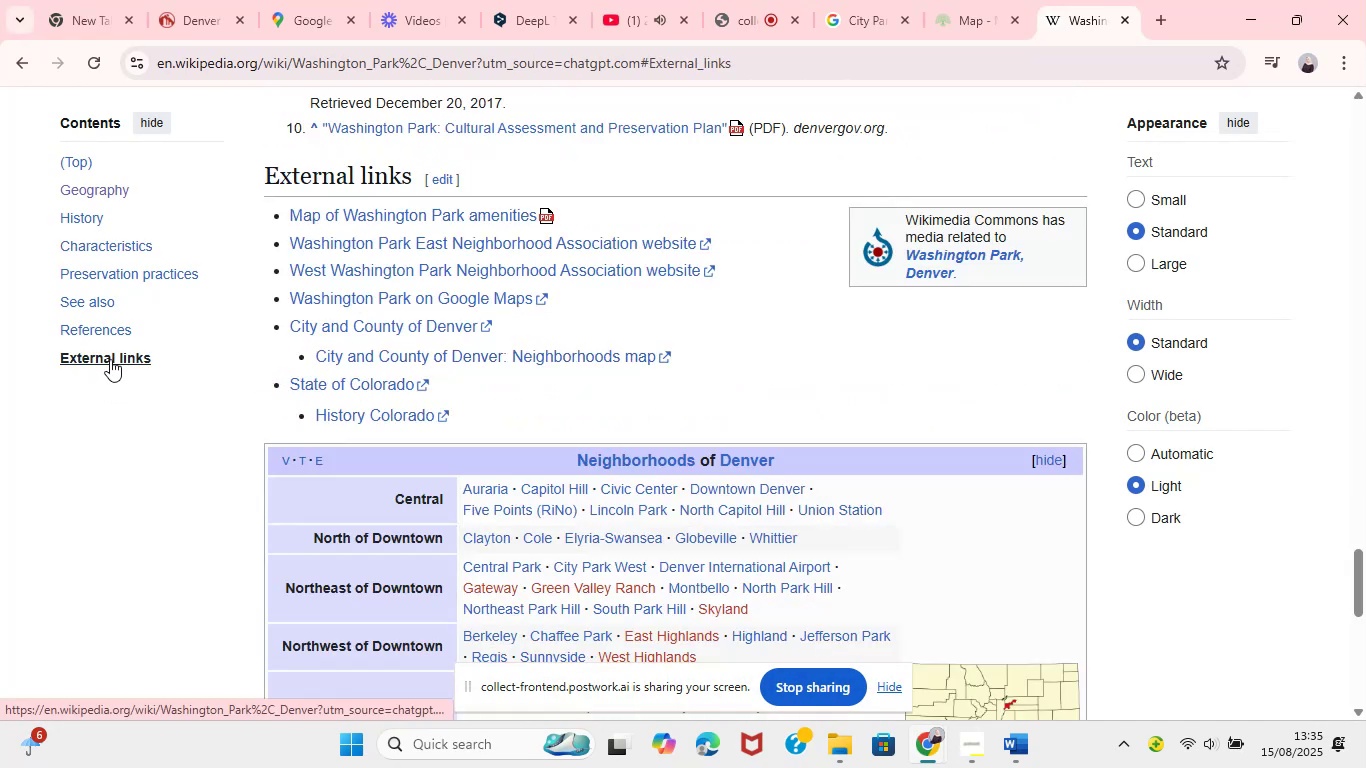 
left_click([107, 331])
 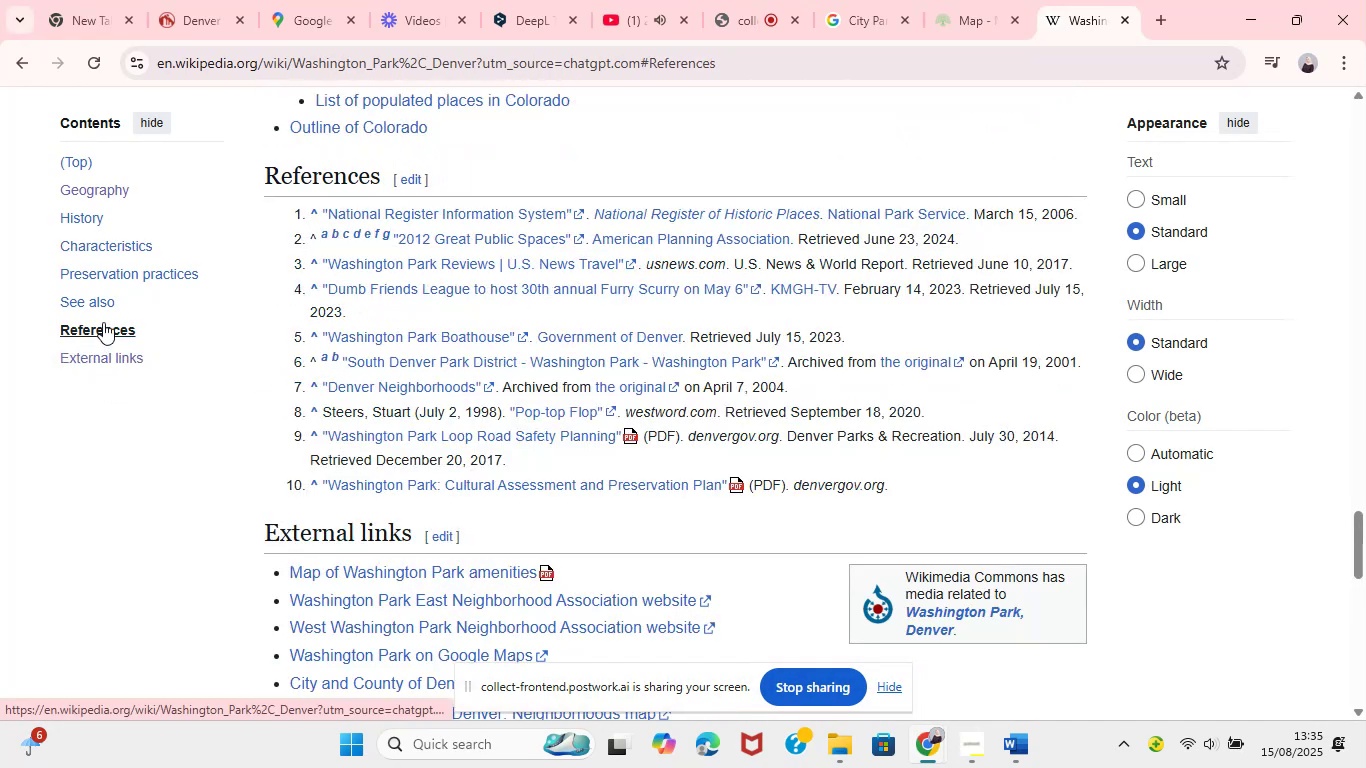 
left_click([102, 303])
 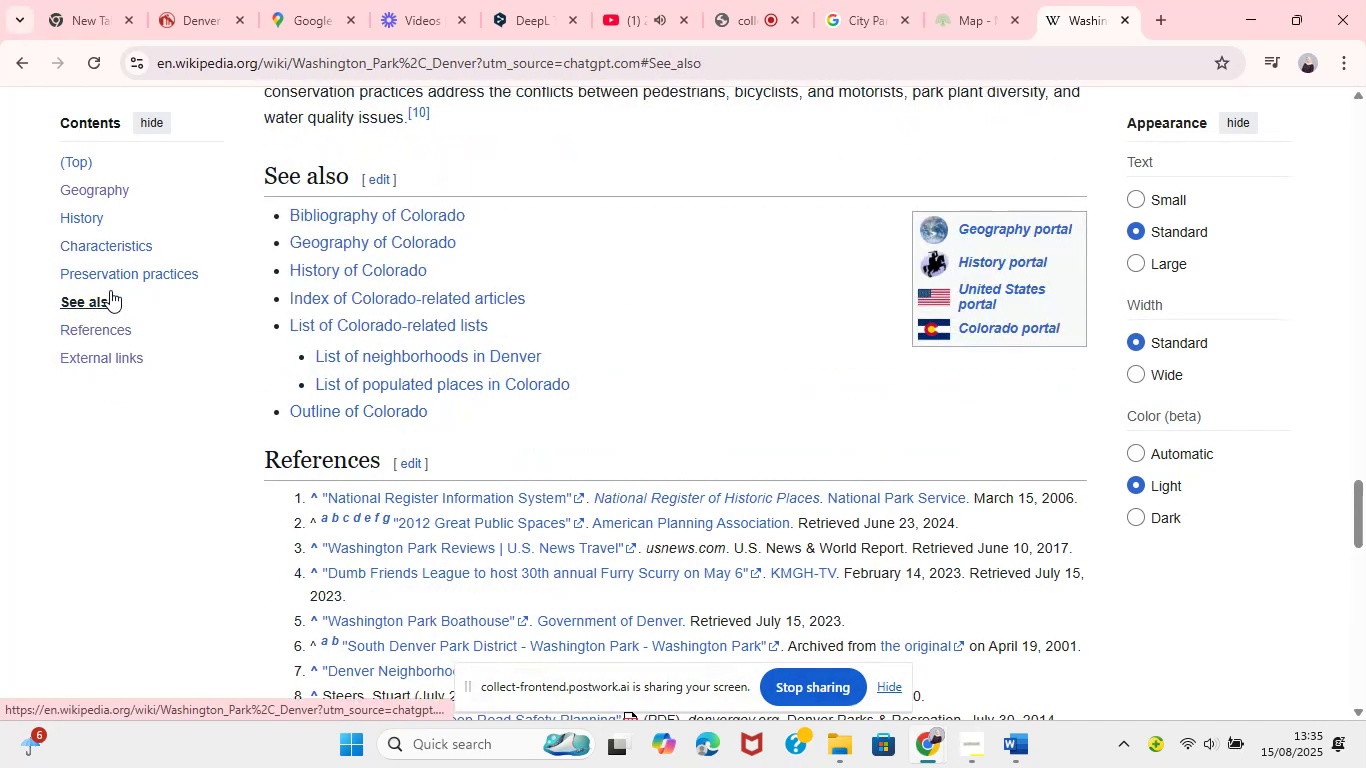 
left_click([117, 278])
 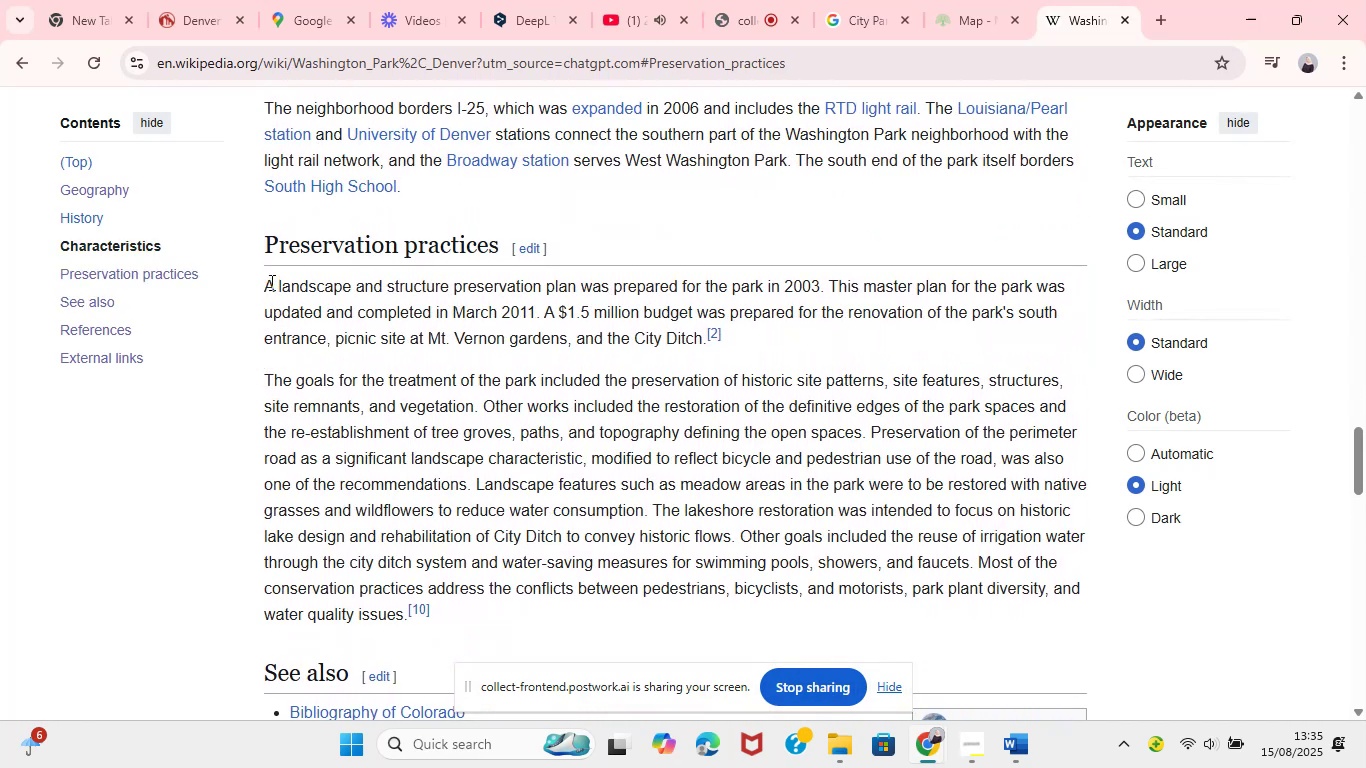 
wait(14.38)
 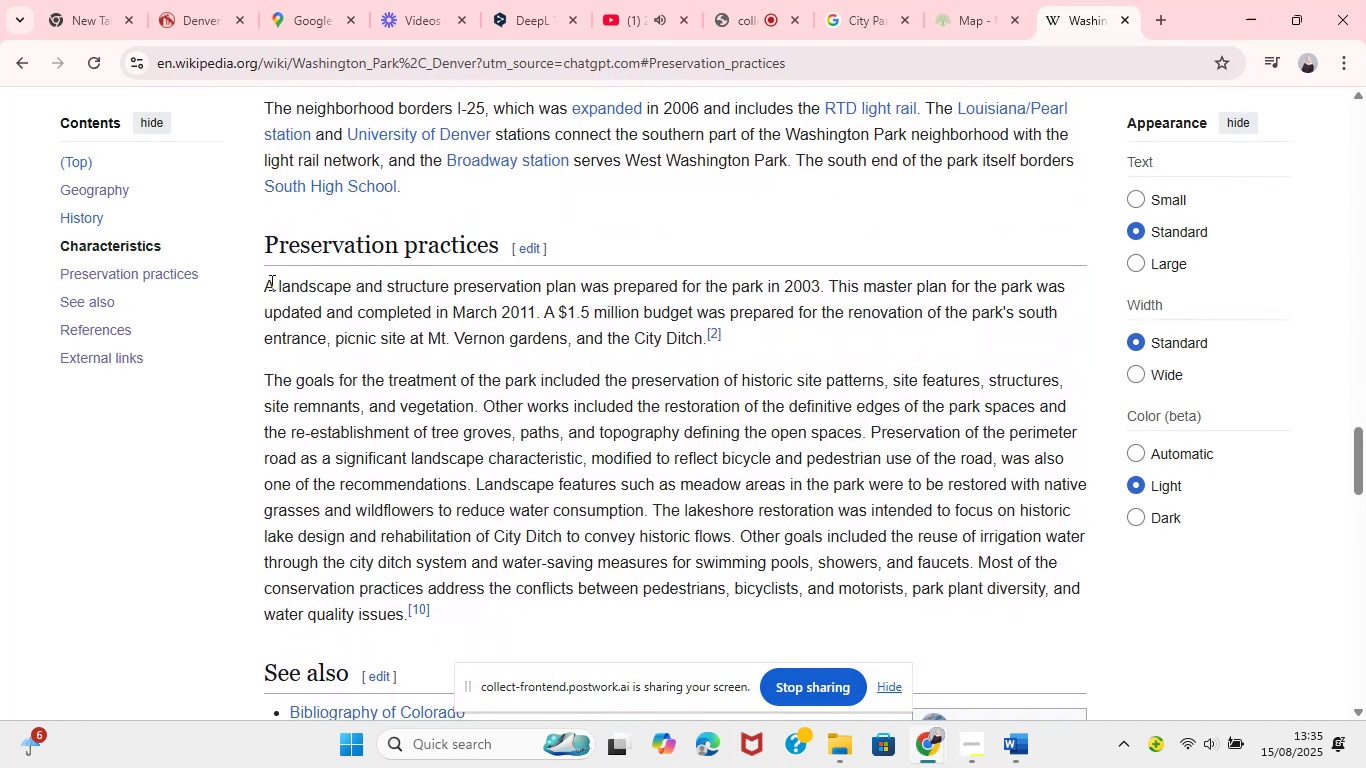 
left_click_drag(start_coordinate=[264, 226], to_coordinate=[444, 546])
 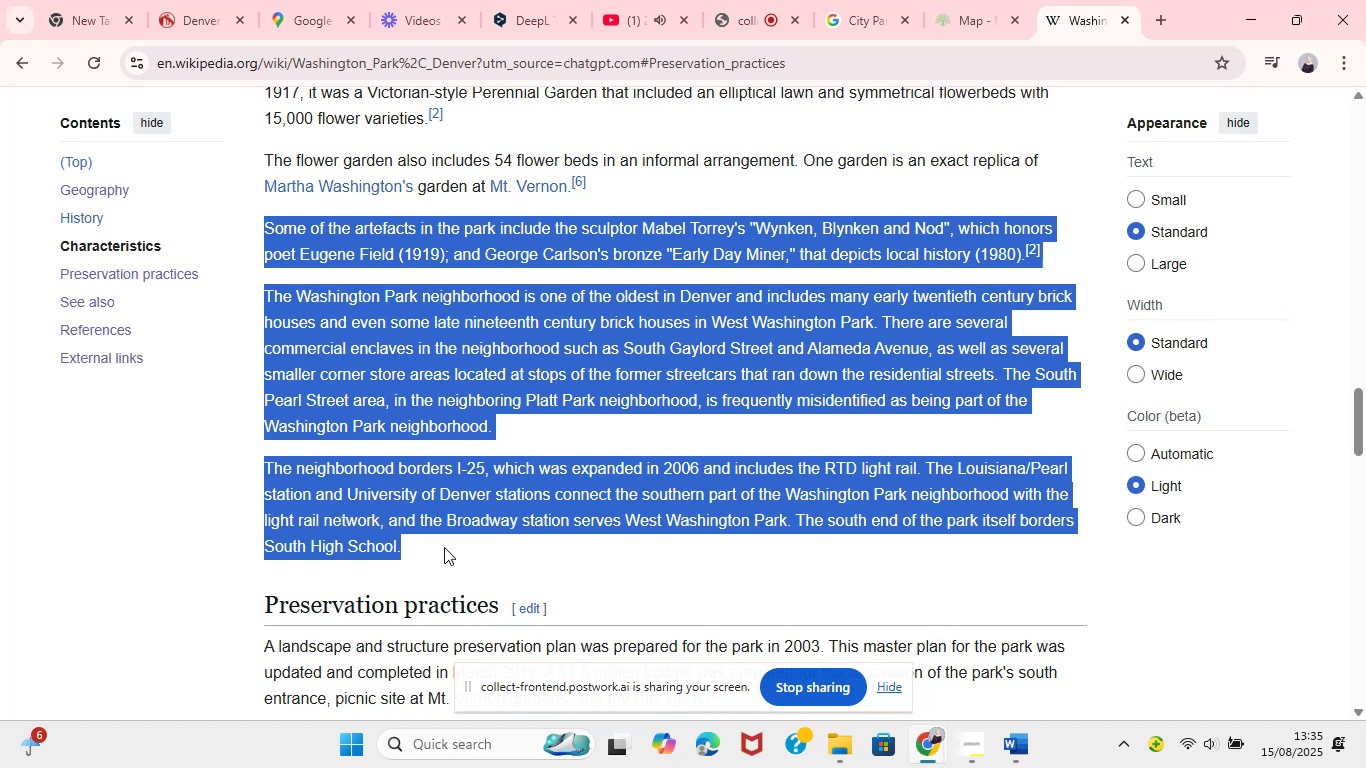 
key(Control+C)
 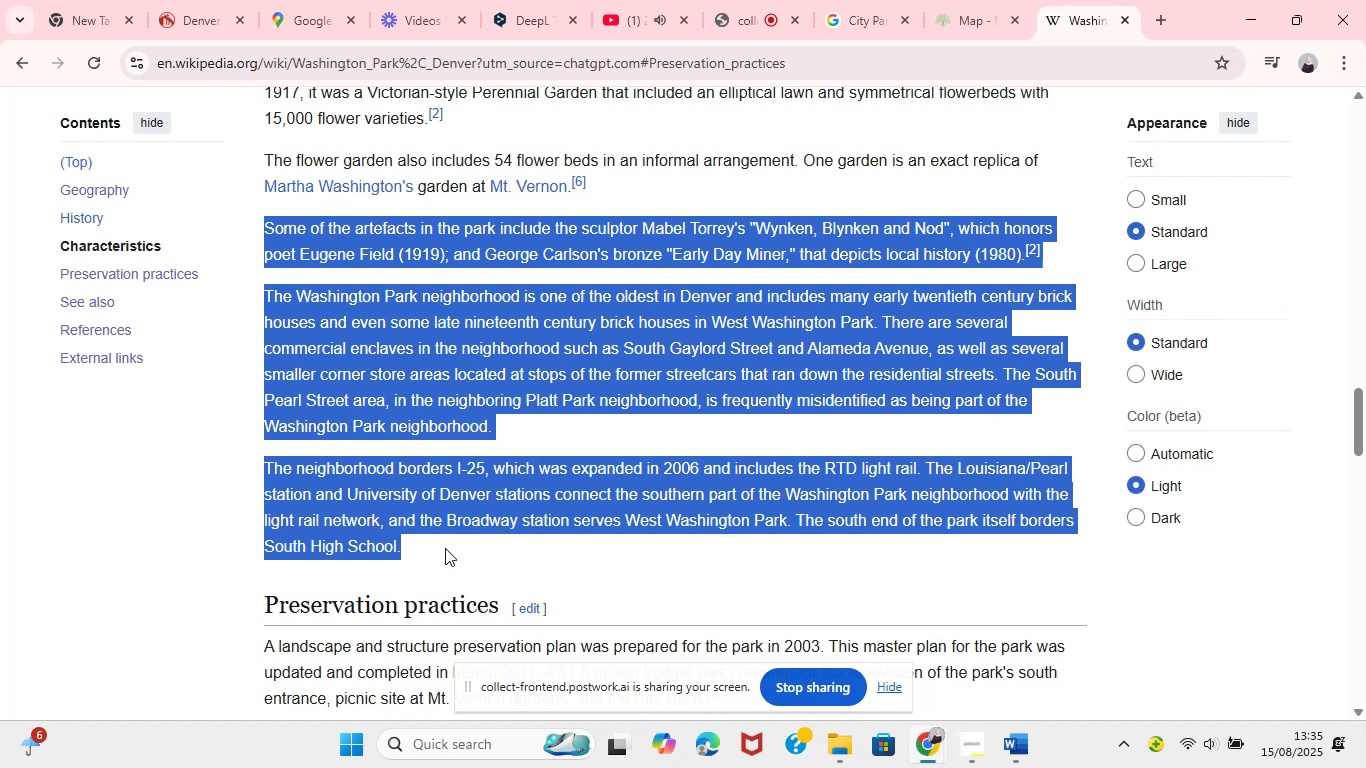 
key(Control+C)
 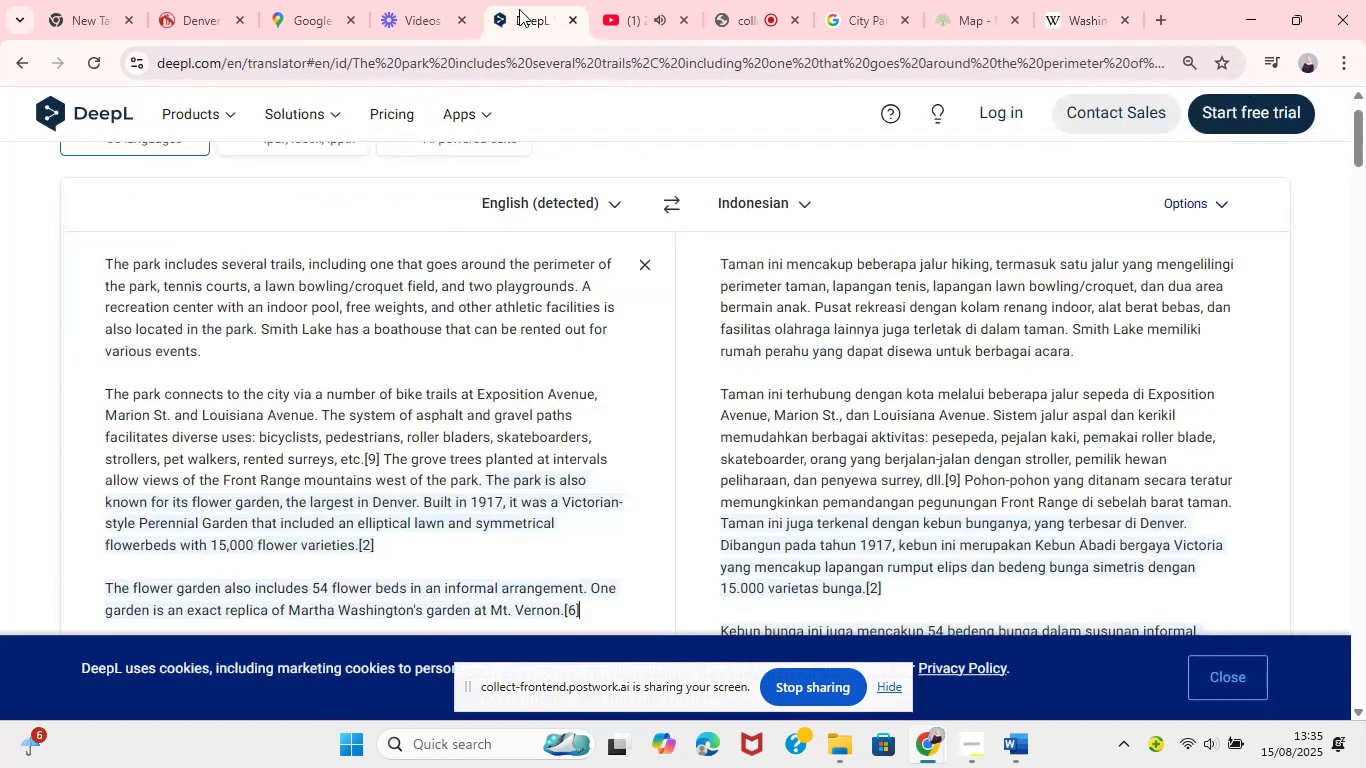 
left_click([520, 9])
 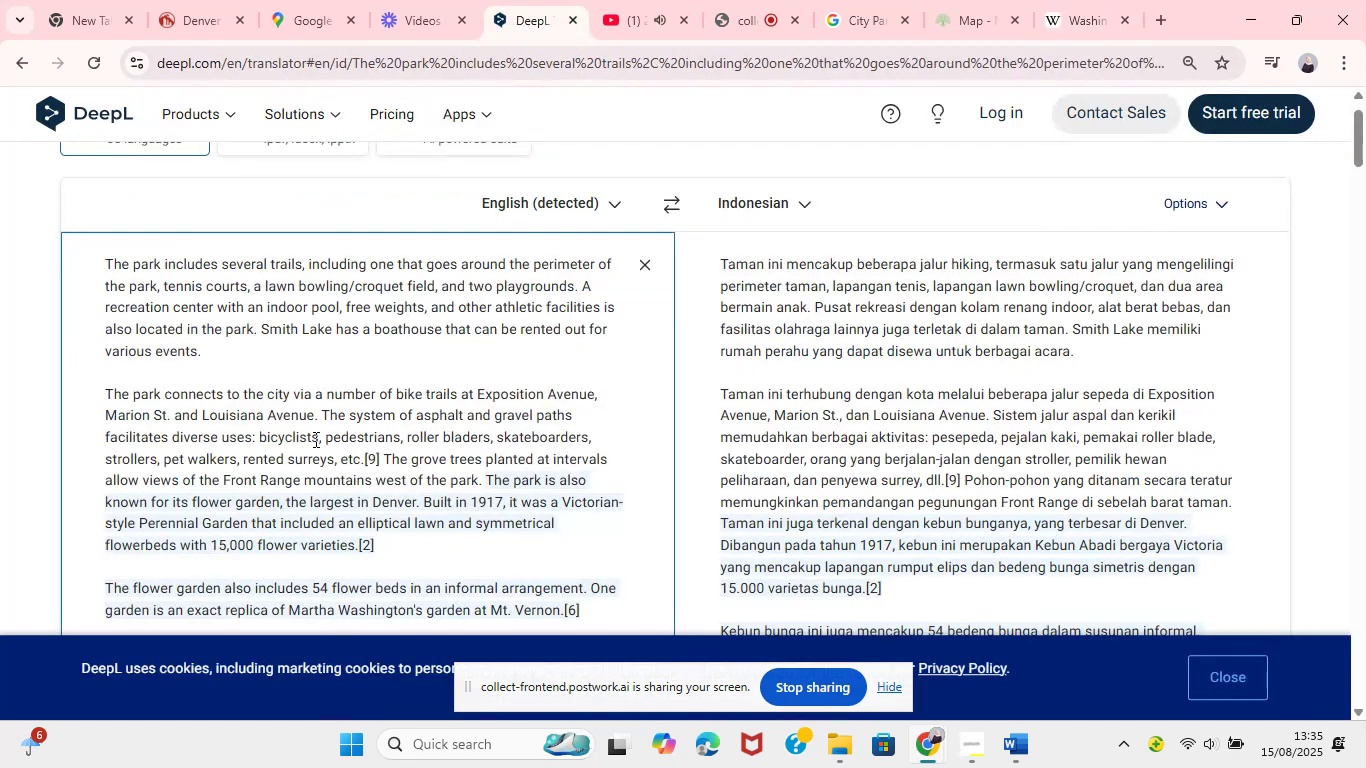 
key(Control+A)
 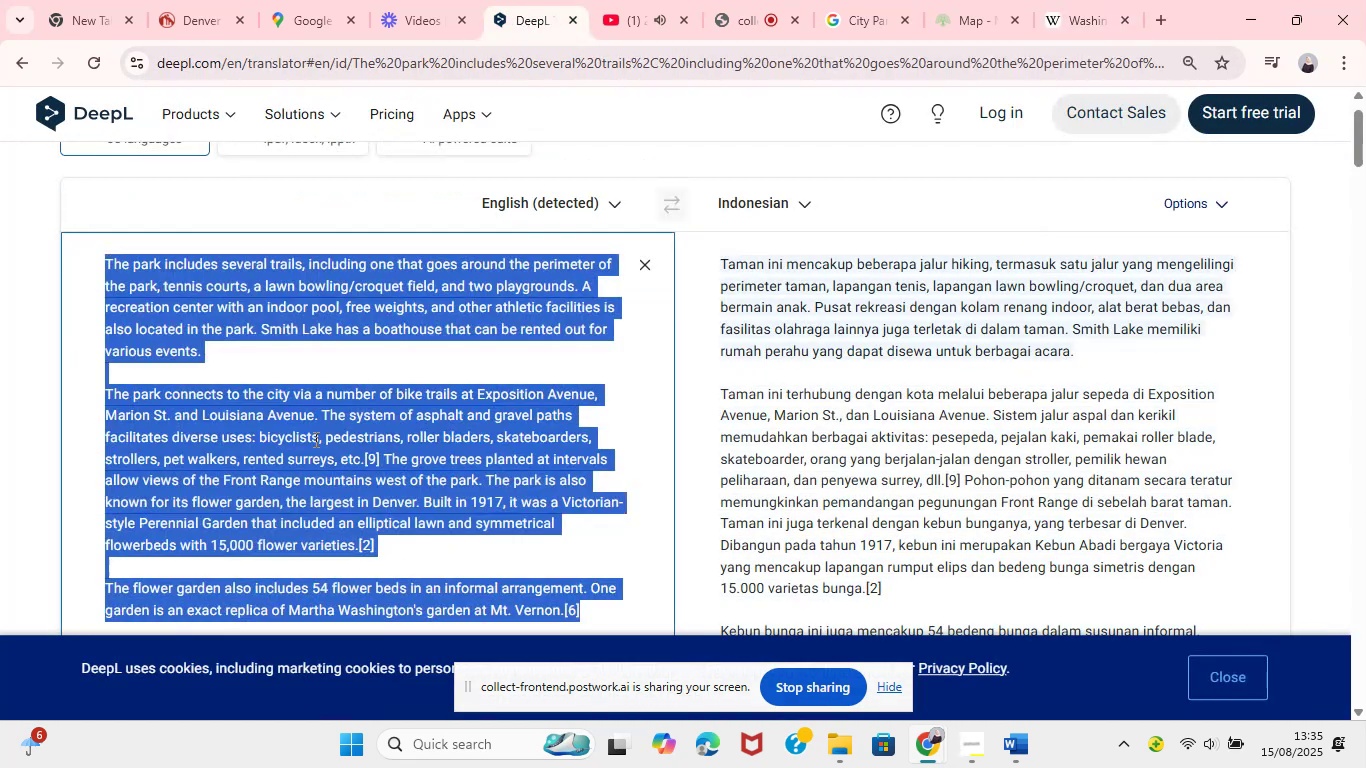 
key(Control+V)
 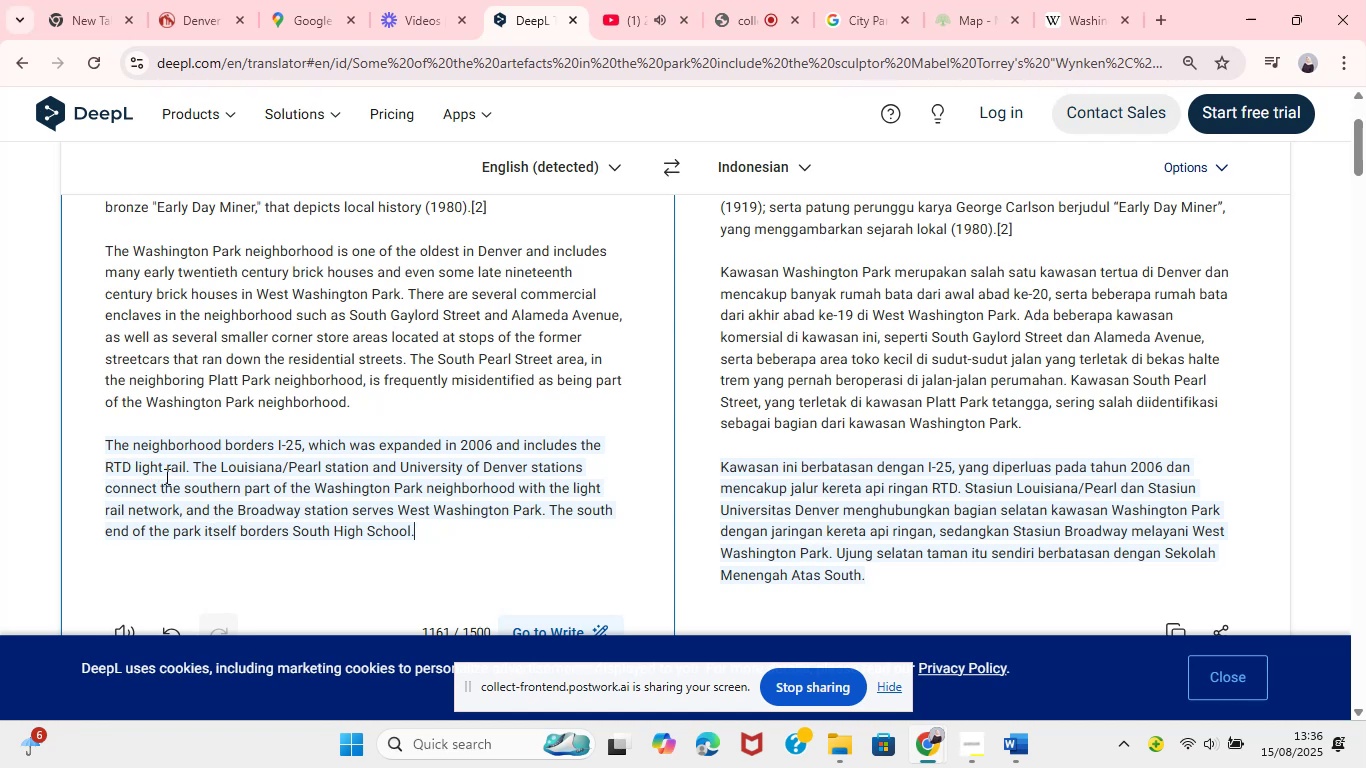 
wait(45.69)
 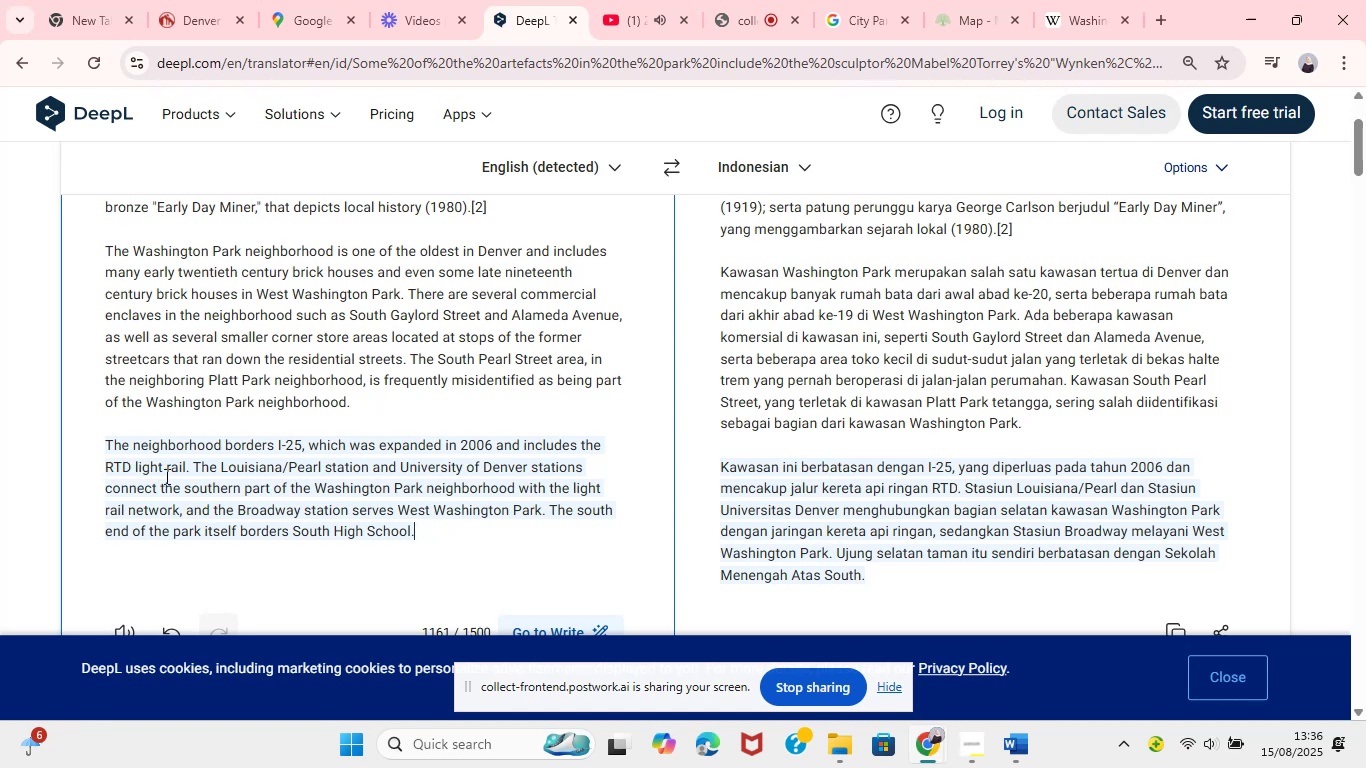 
left_click_drag(start_coordinate=[188, 465], to_coordinate=[104, 471])
 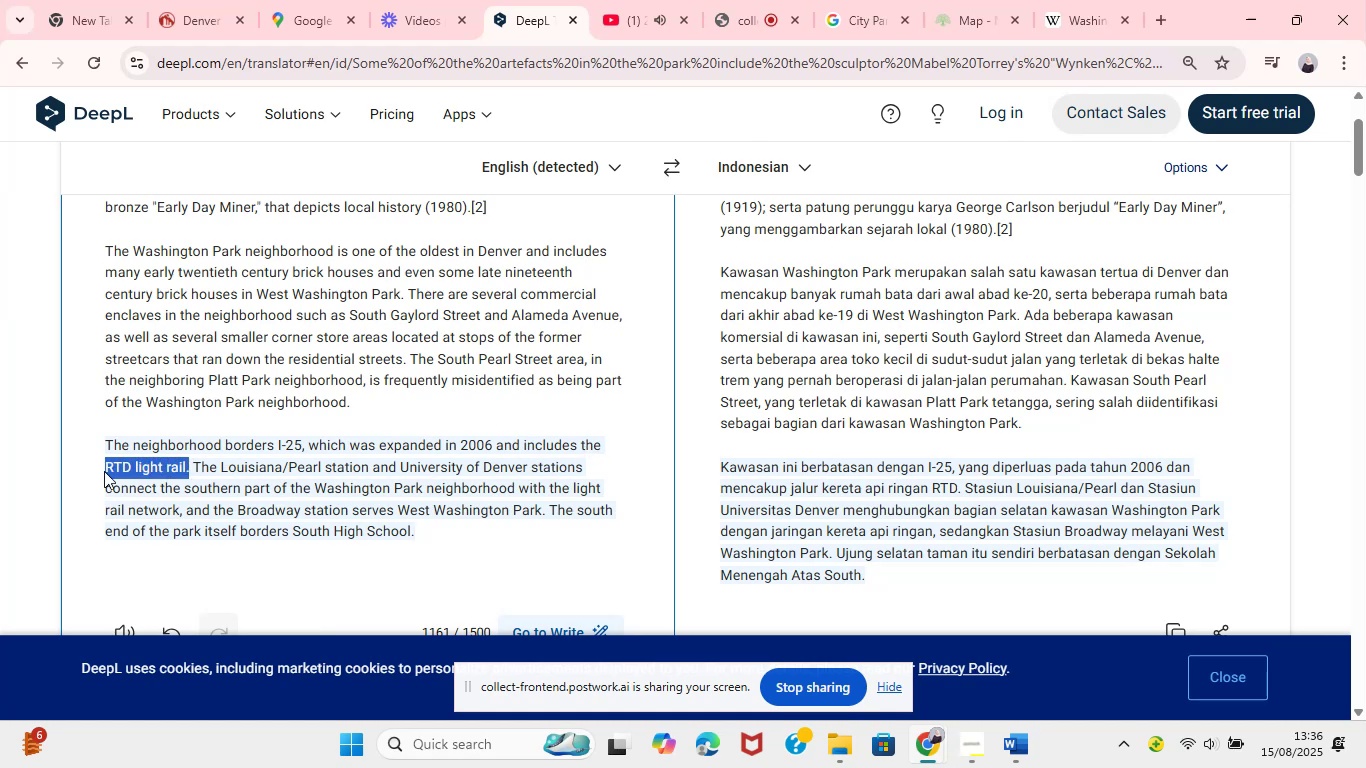 
key(Control+C)
 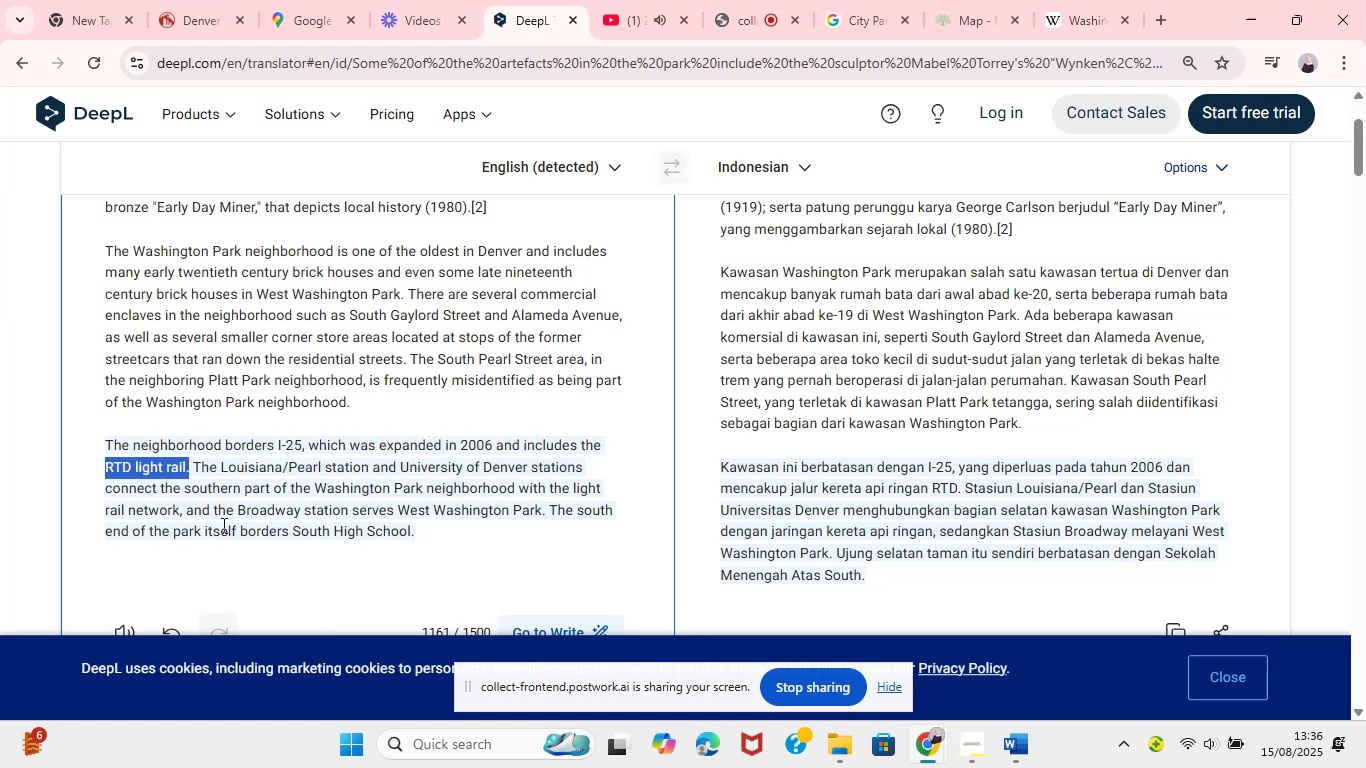 
left_click_drag(start_coordinate=[190, 470], to_coordinate=[265, 528])
 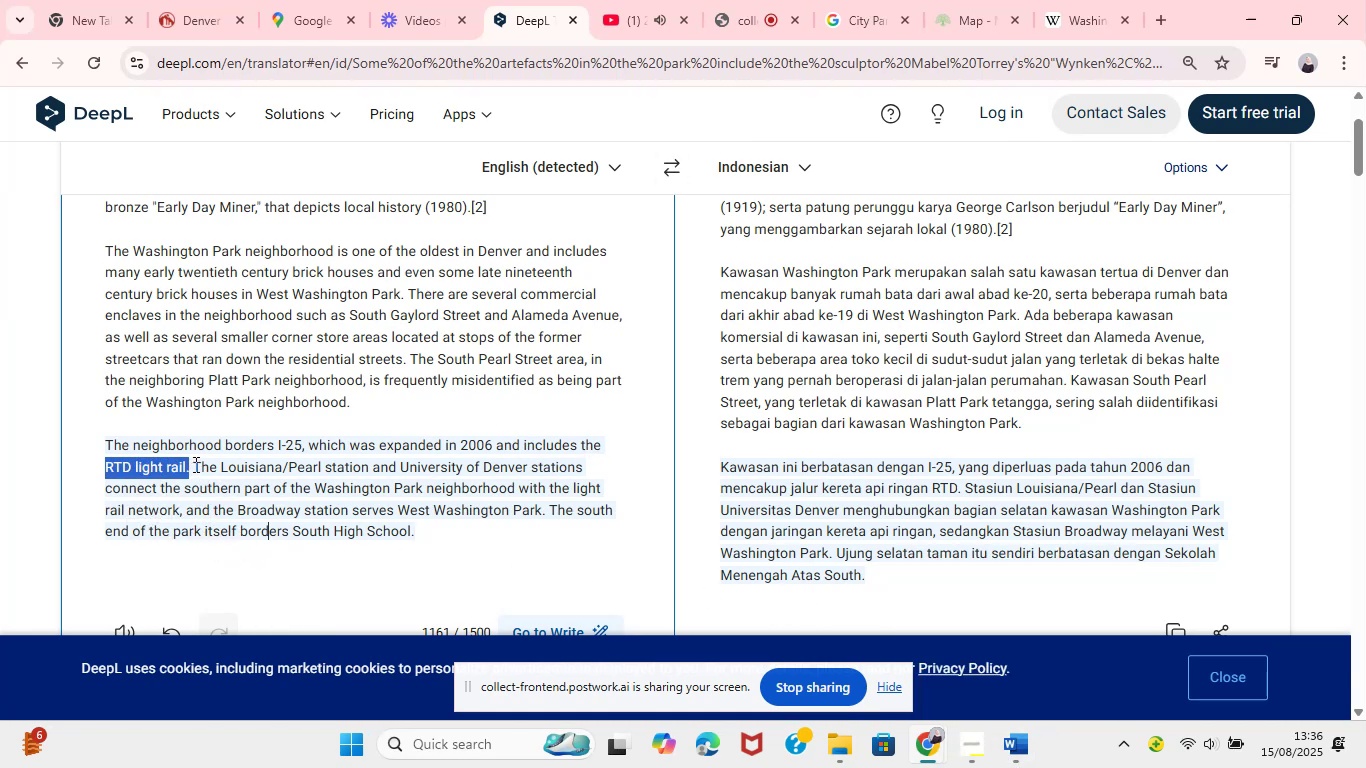 
left_click([194, 464])
 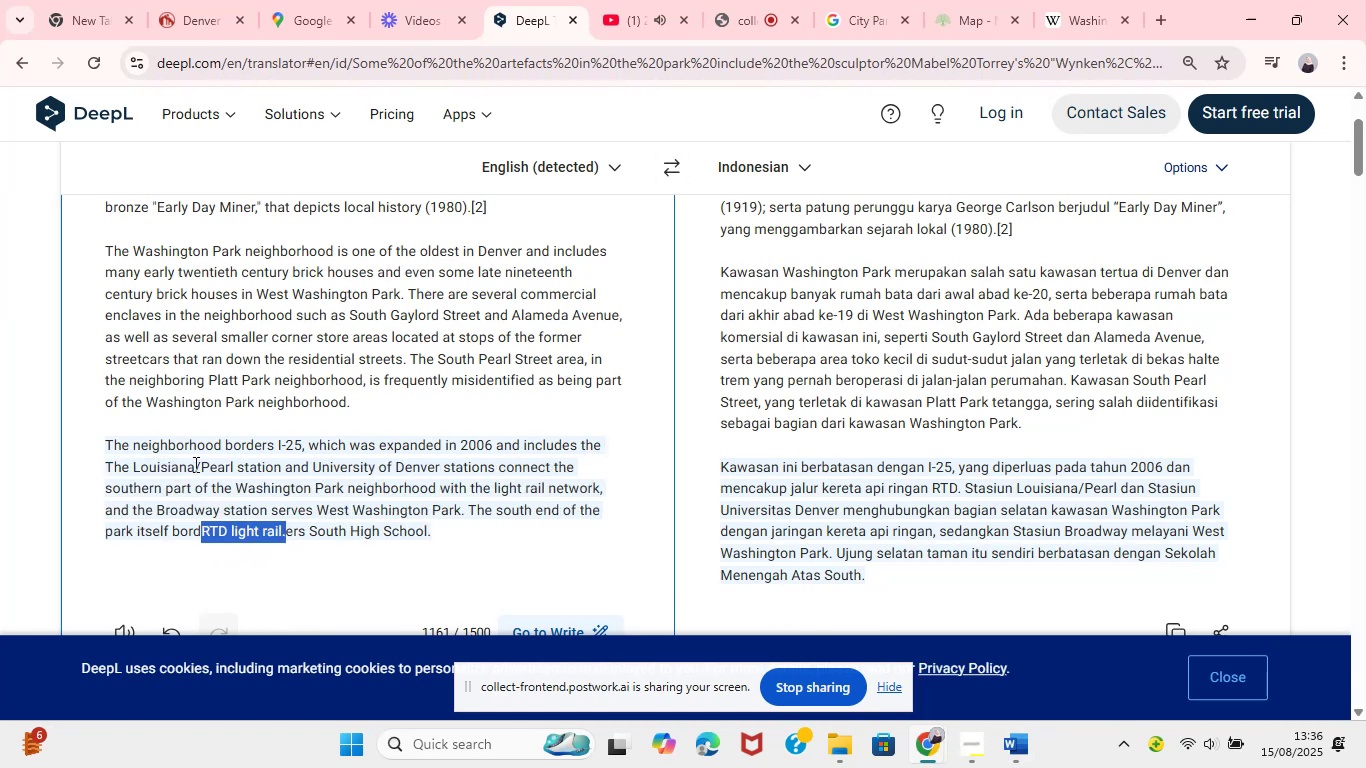 
left_click_drag(start_coordinate=[194, 464], to_coordinate=[444, 556])
 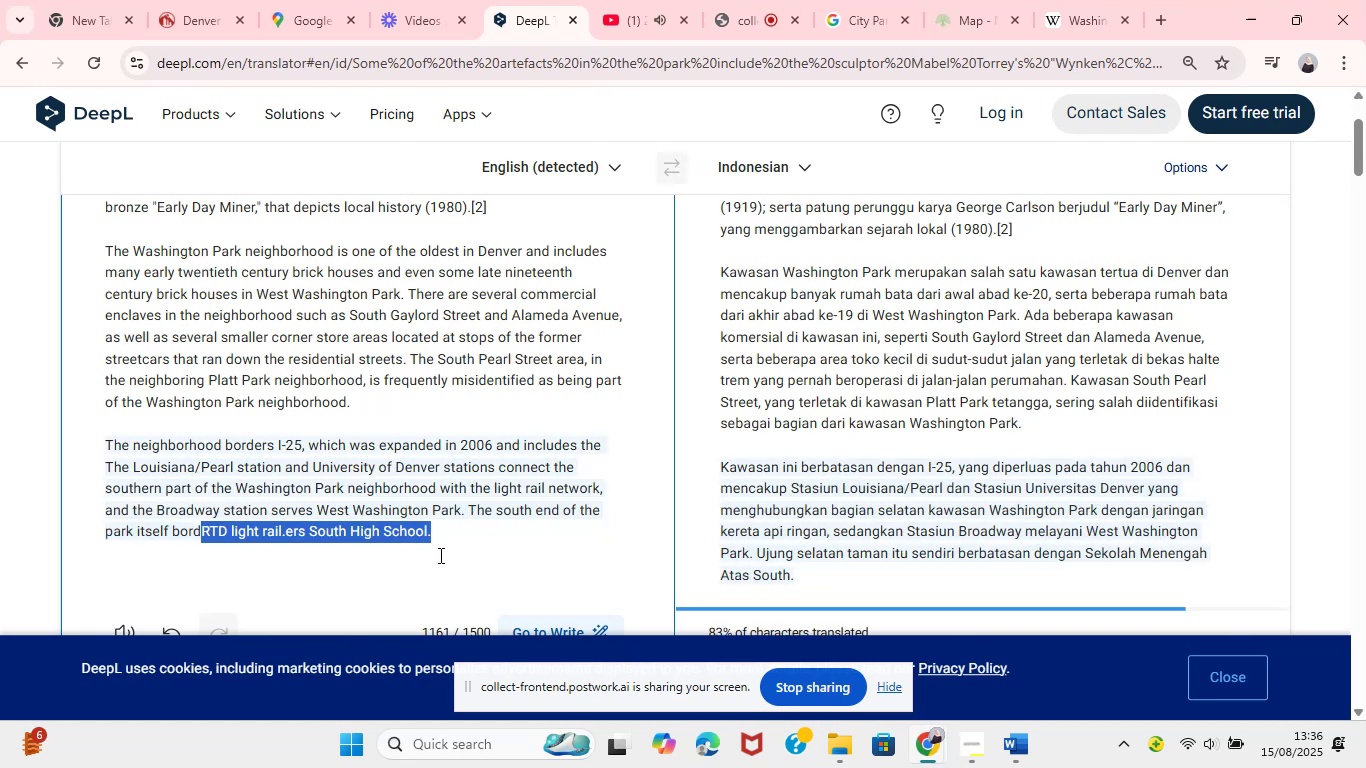 
key(Control+ControlLeft)
 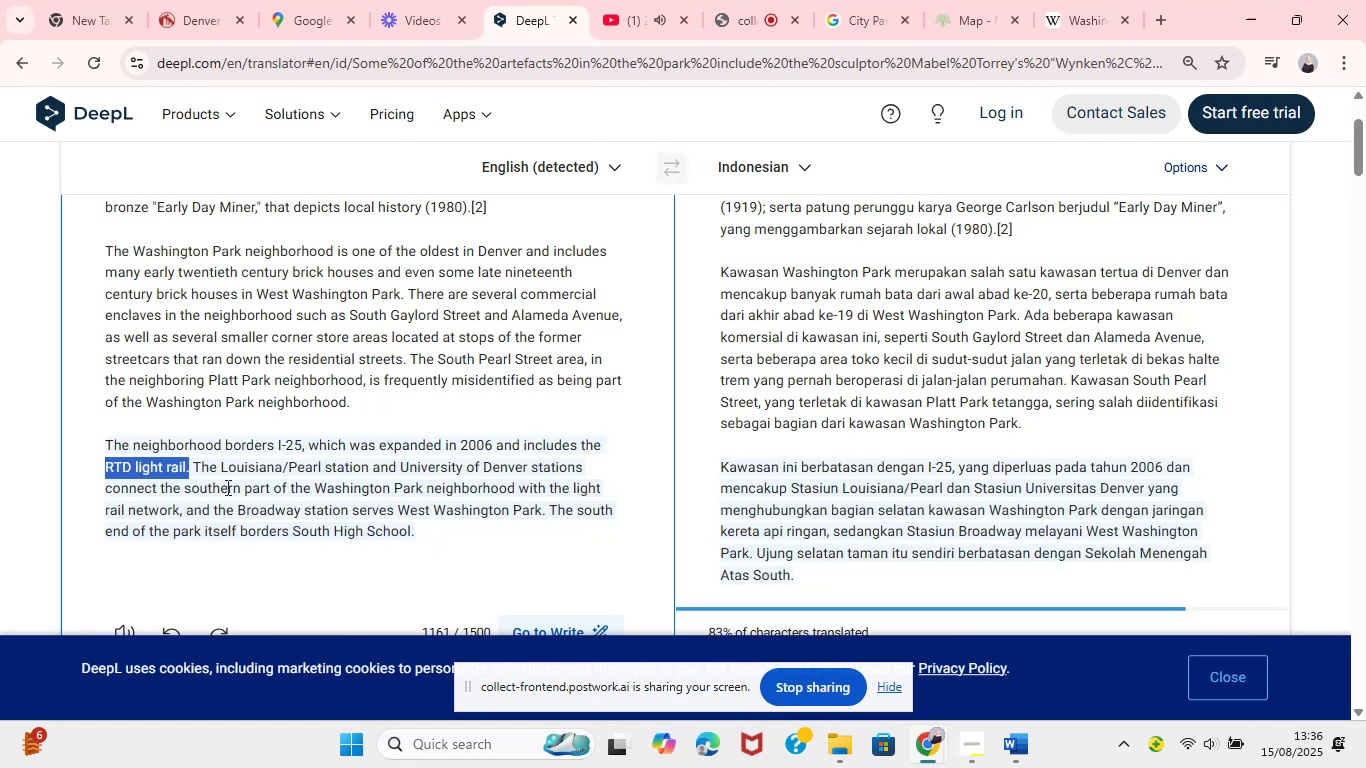 
key(Control+Z)
 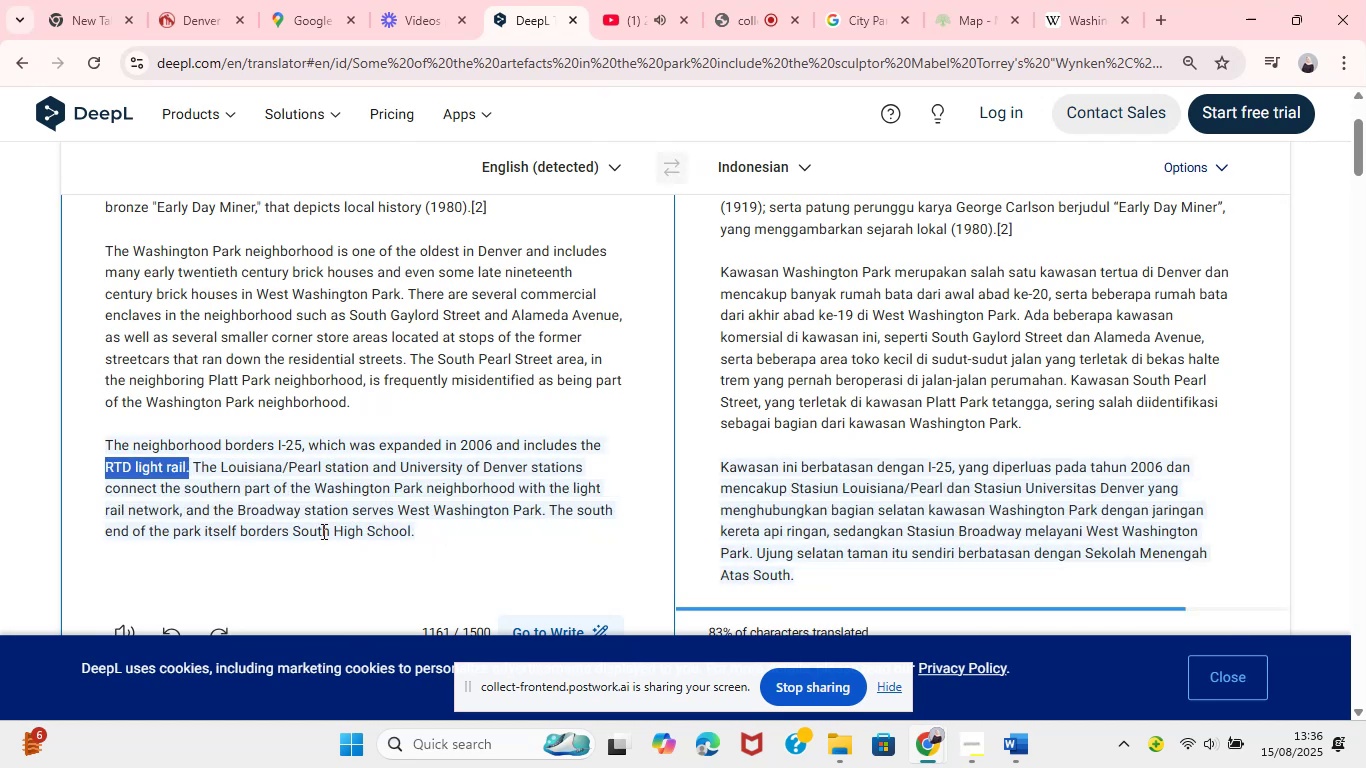 
left_click([211, 471])
 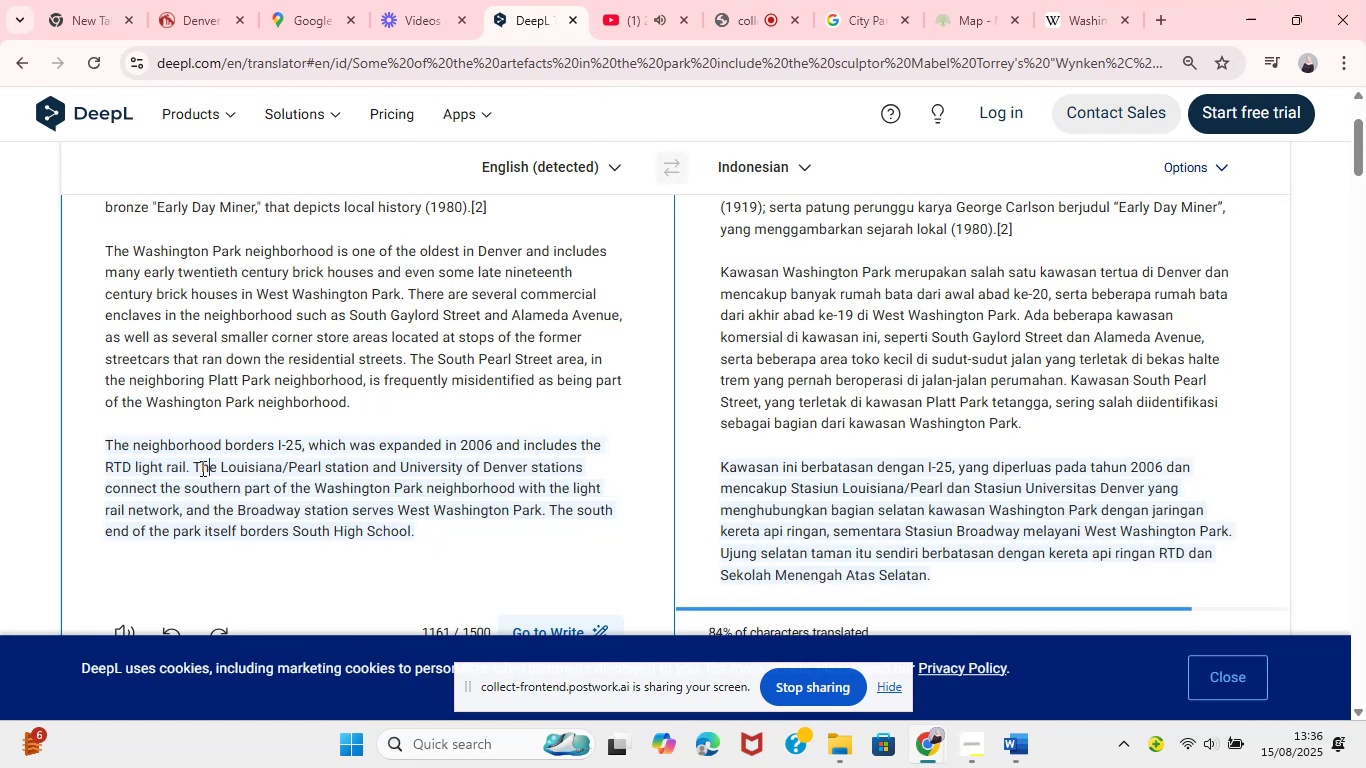 
left_click_drag(start_coordinate=[196, 466], to_coordinate=[496, 545])
 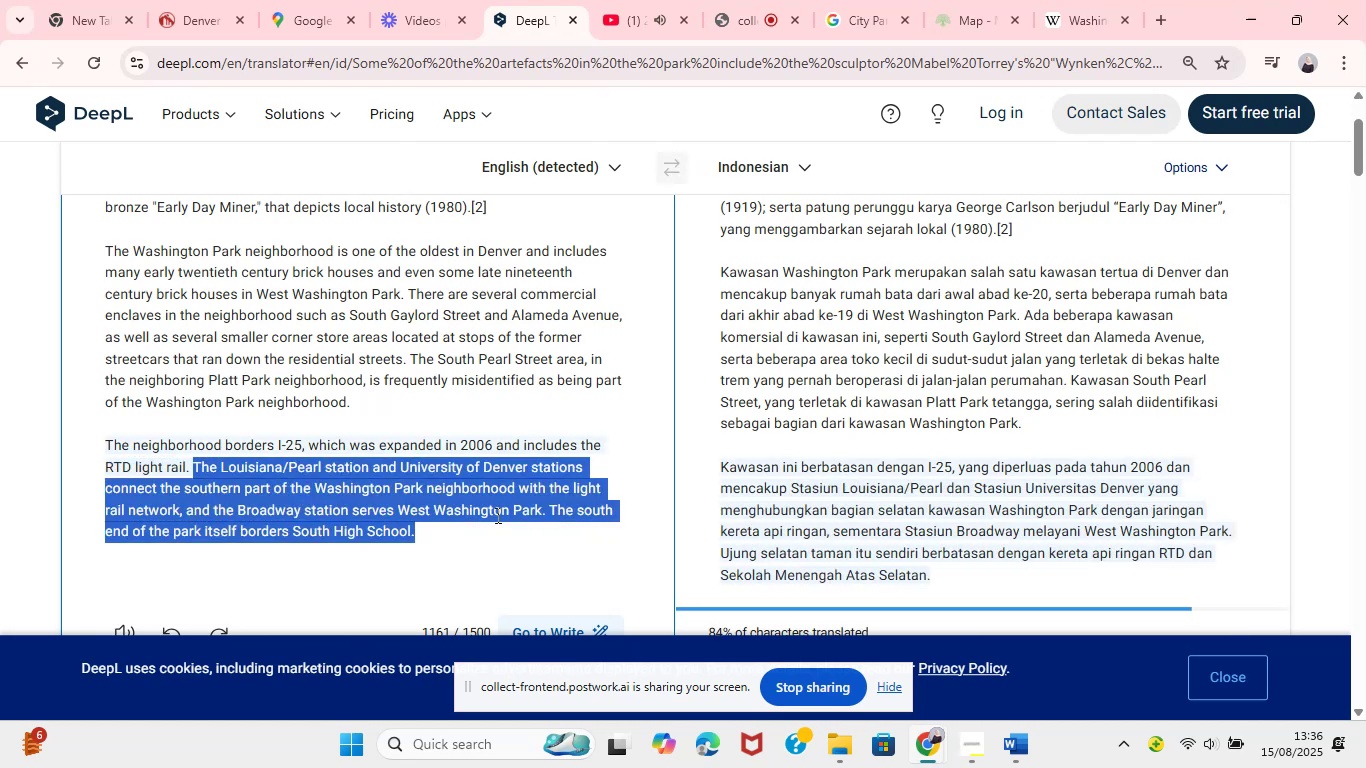 
key(Backspace)
 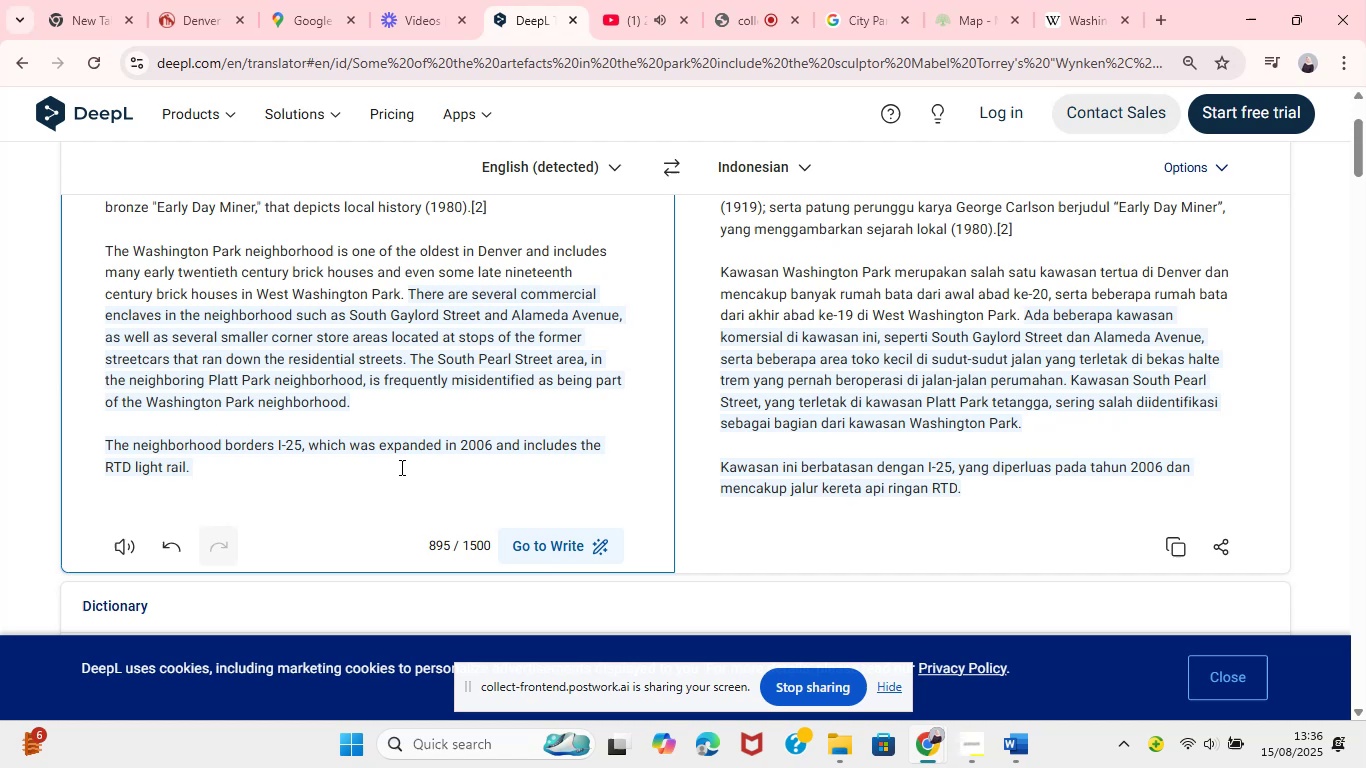 
wait(11.61)
 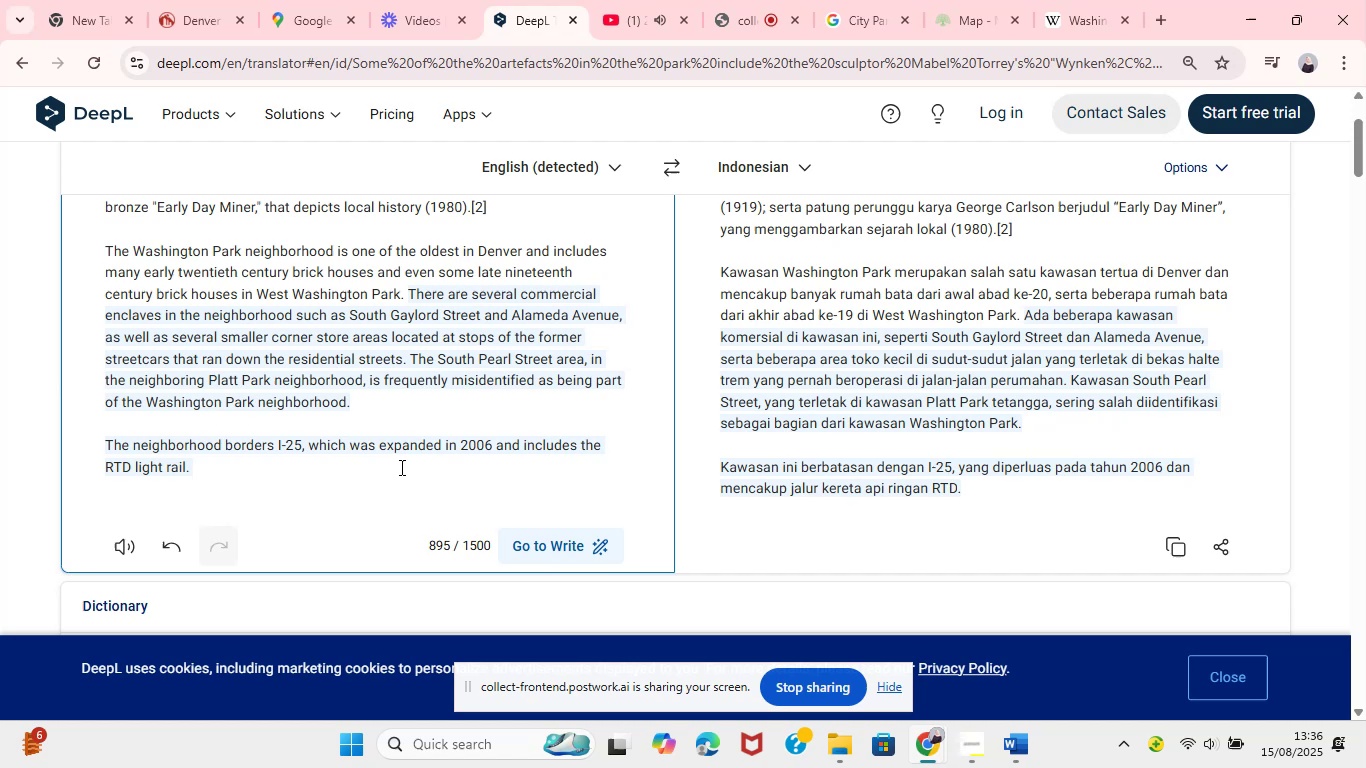 
left_click_drag(start_coordinate=[199, 451], to_coordinate=[99, 455])
 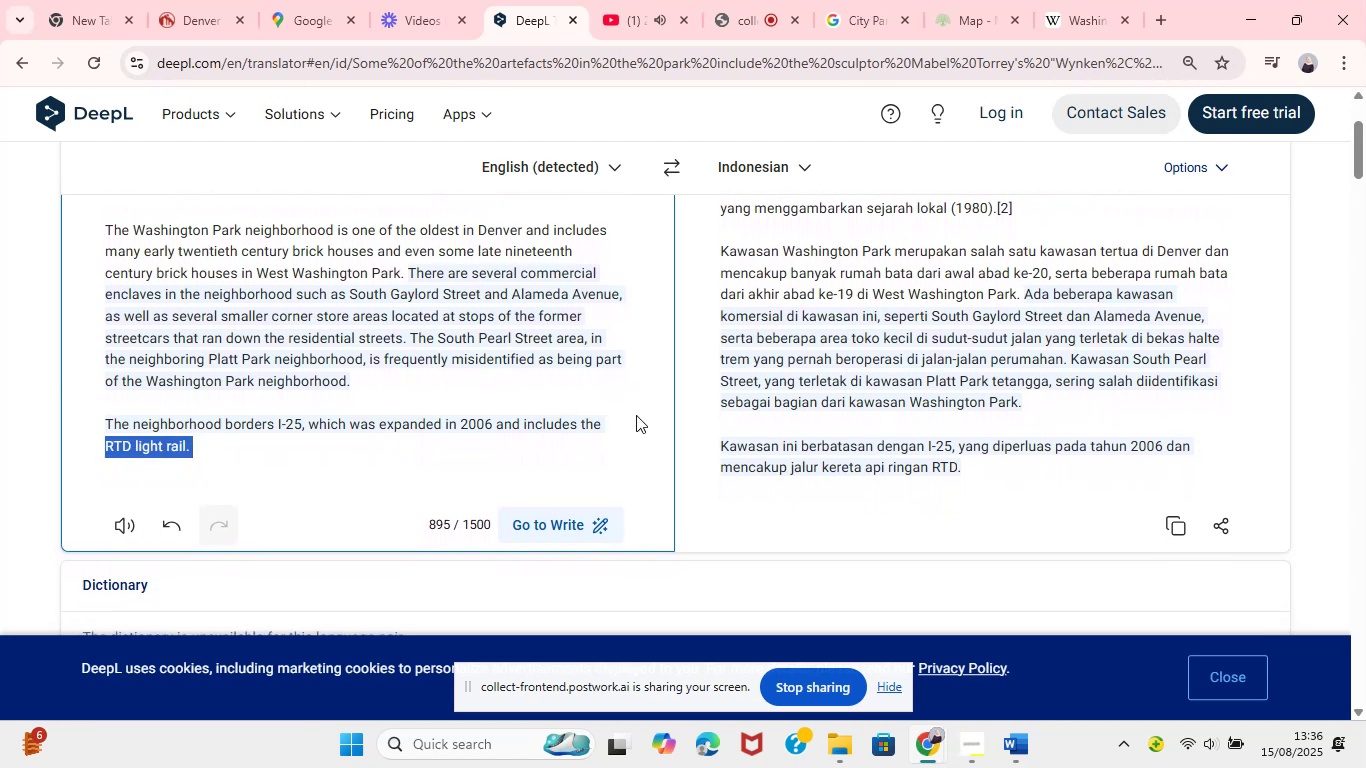 
left_click_drag(start_coordinate=[608, 425], to_coordinate=[182, 439])
 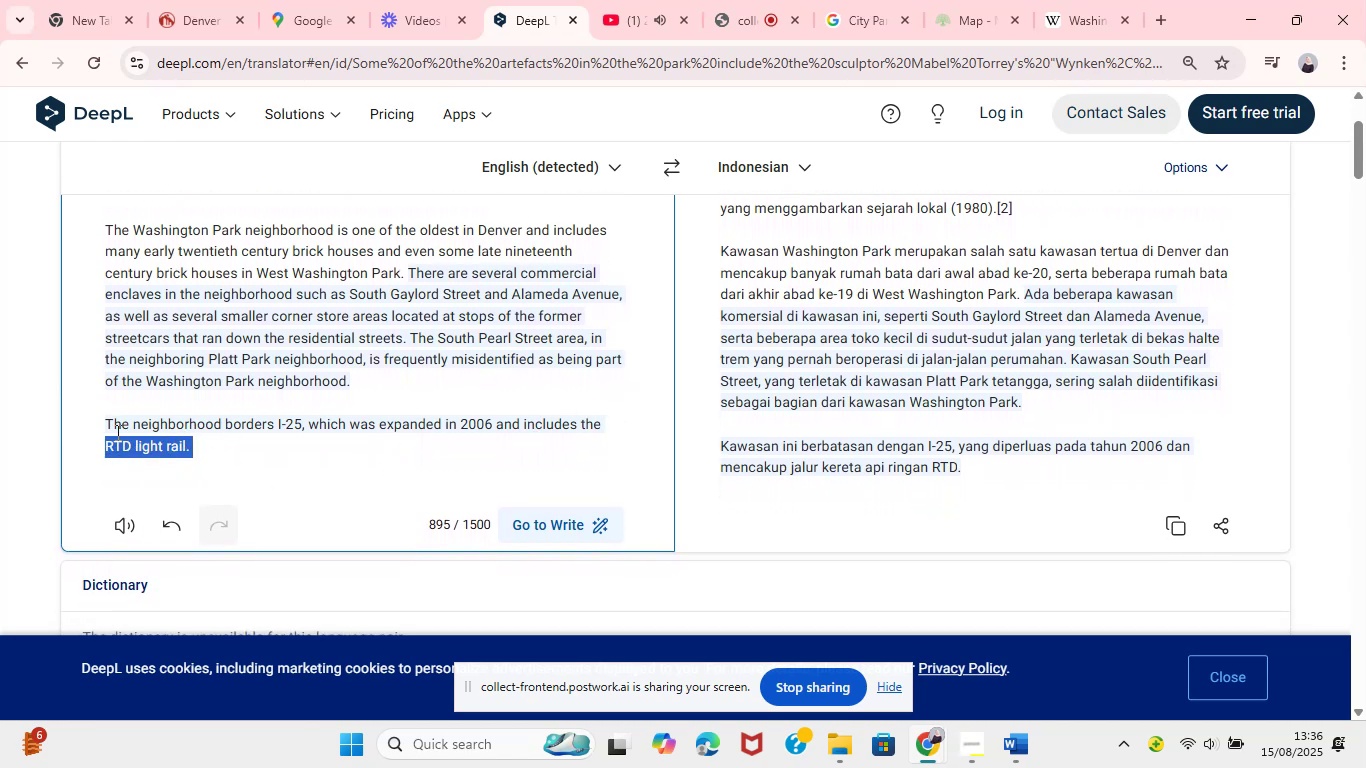 
left_click([113, 428])
 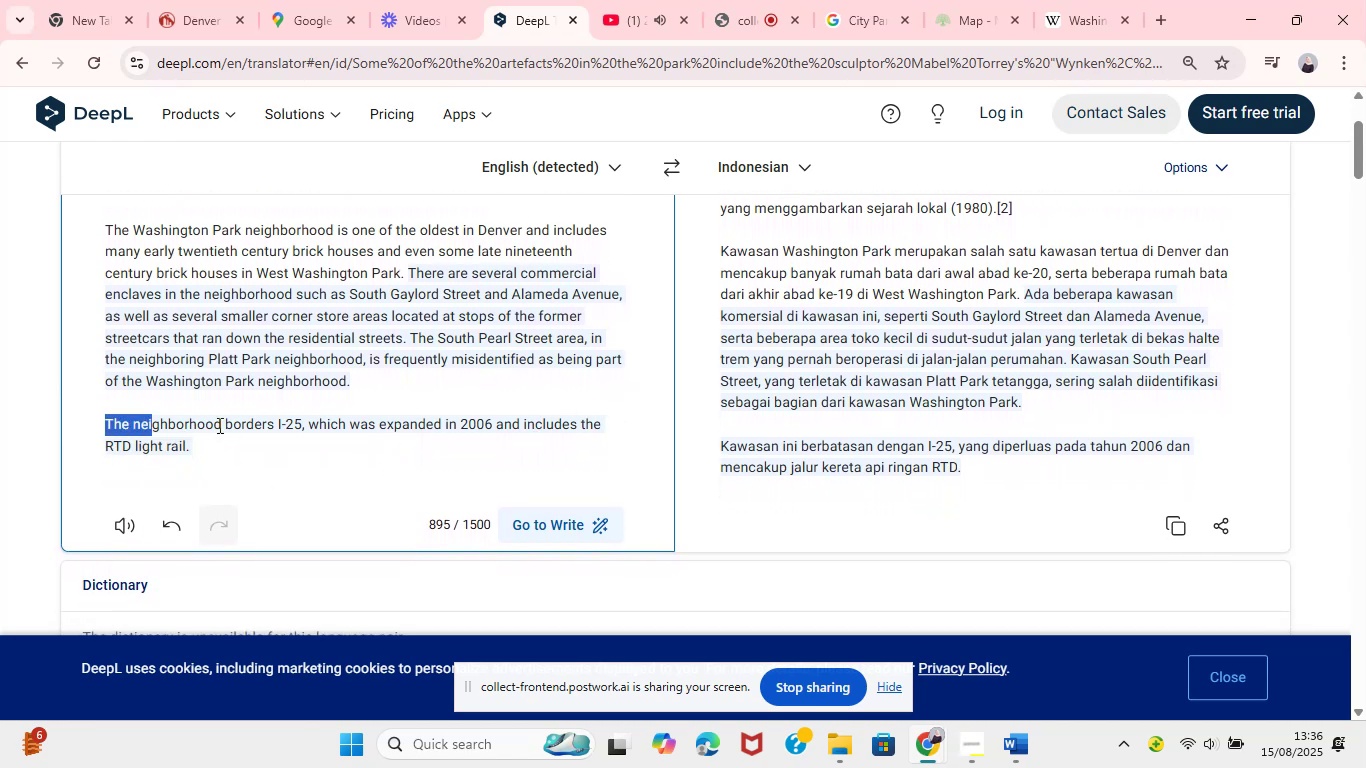 
left_click_drag(start_coordinate=[109, 425], to_coordinate=[675, 421])
 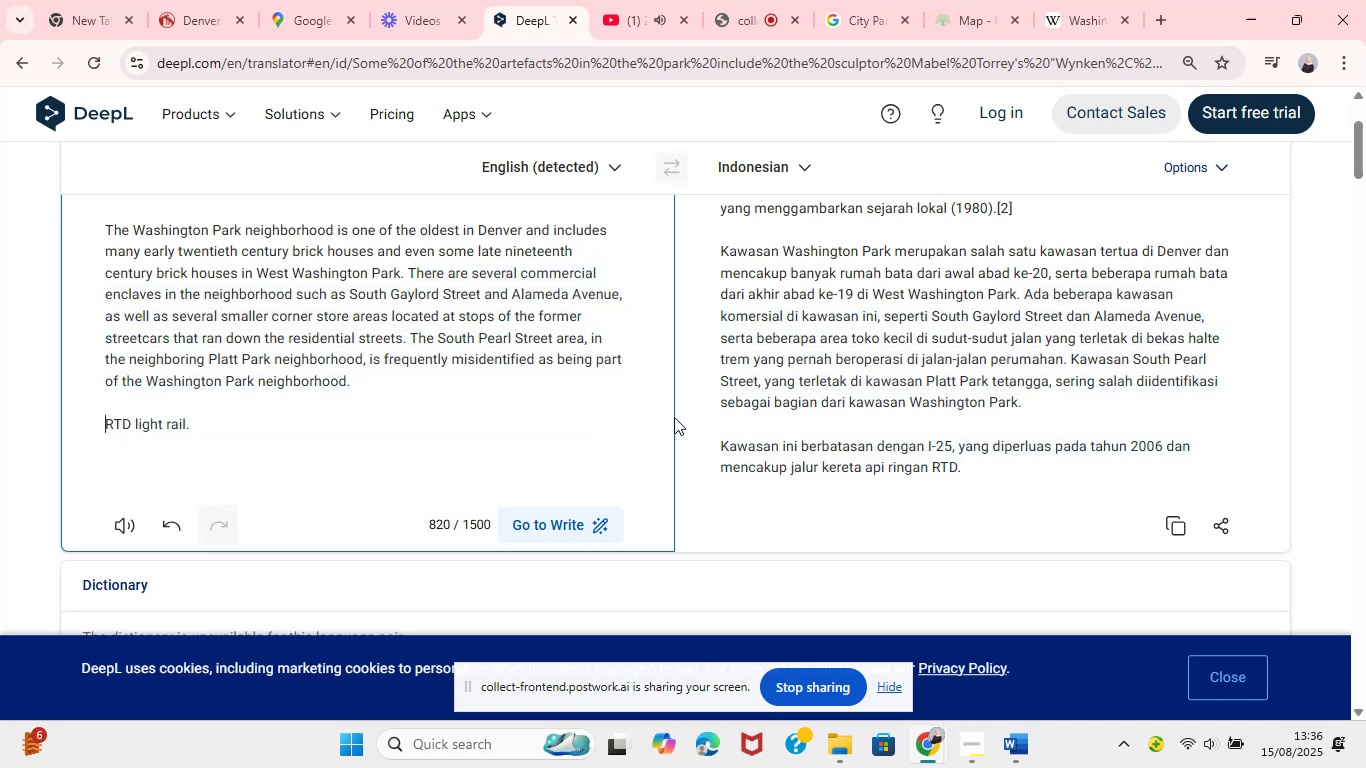 
left_click_drag(start_coordinate=[196, 427], to_coordinate=[36, 426])
 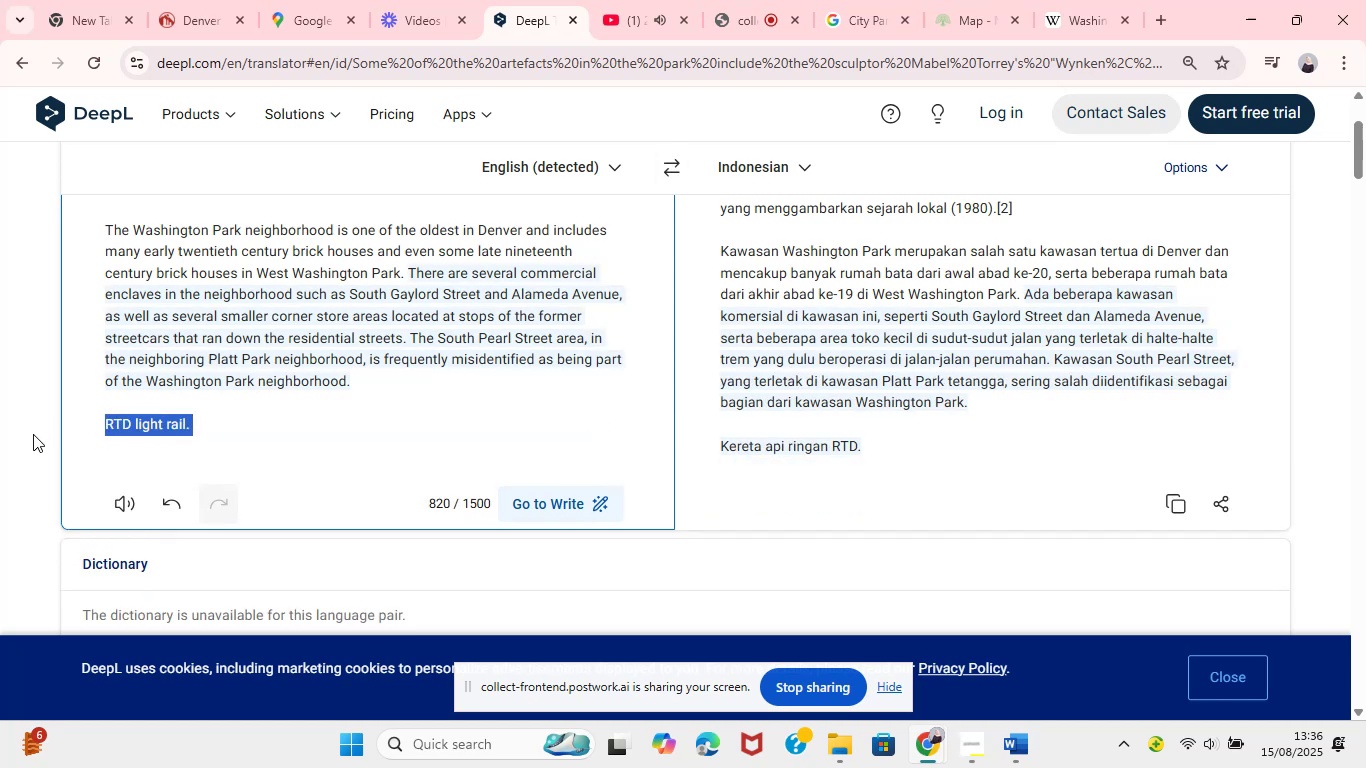 
key(Control+C)
 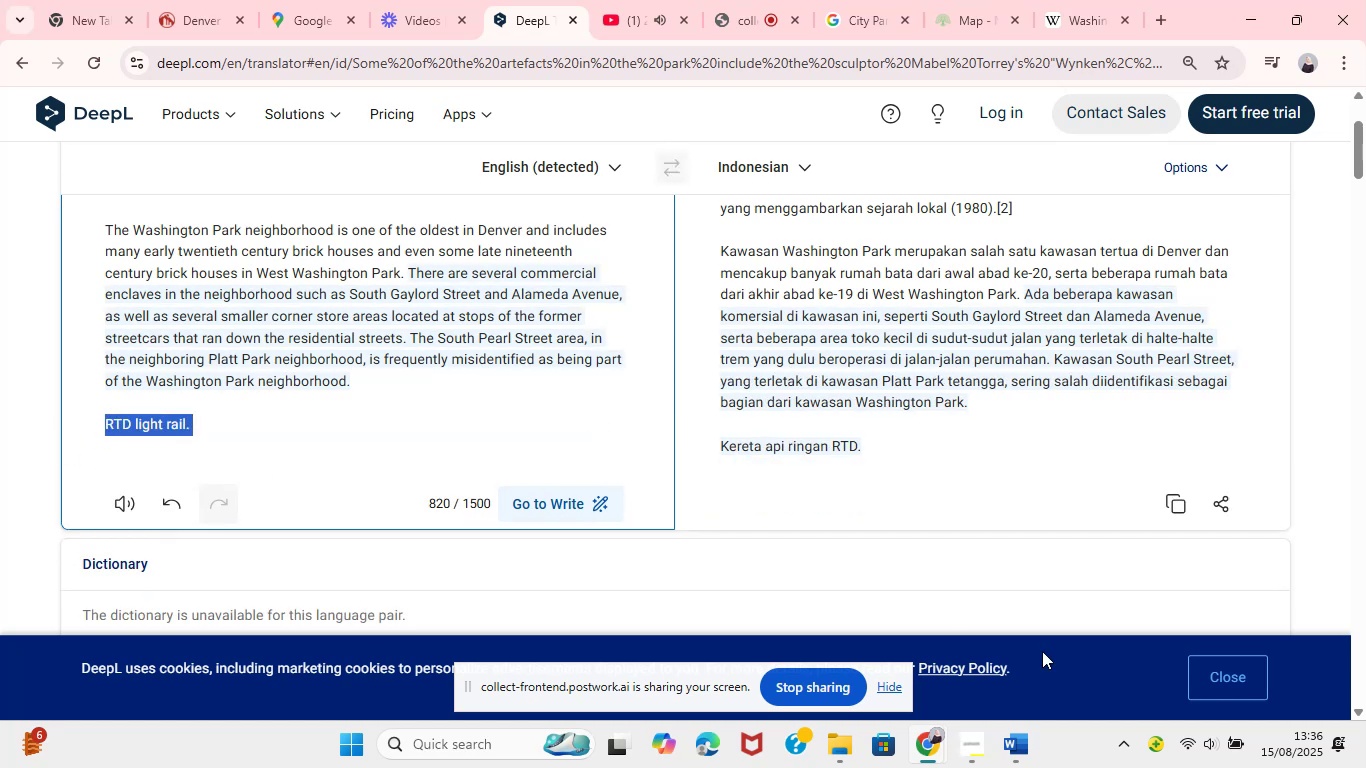 
key(Control+C)
 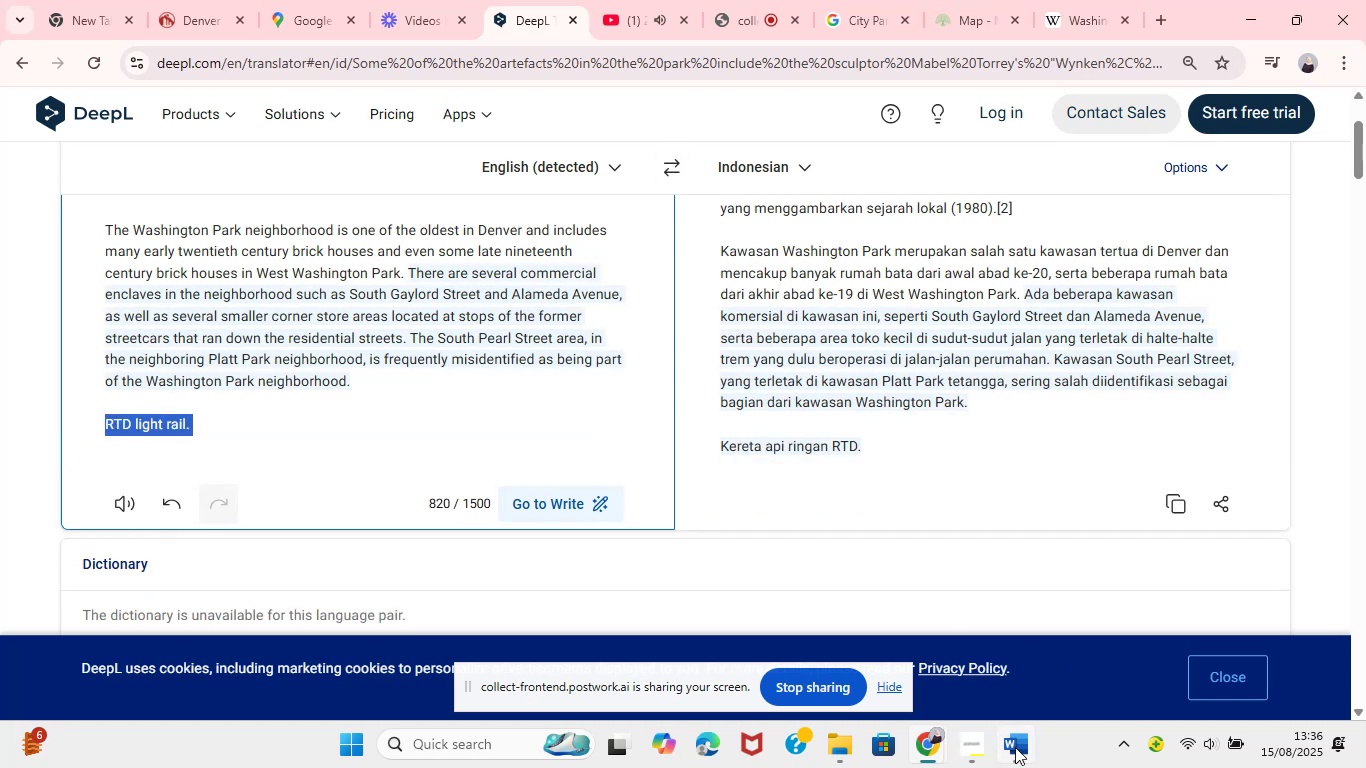 
left_click([1015, 747])
 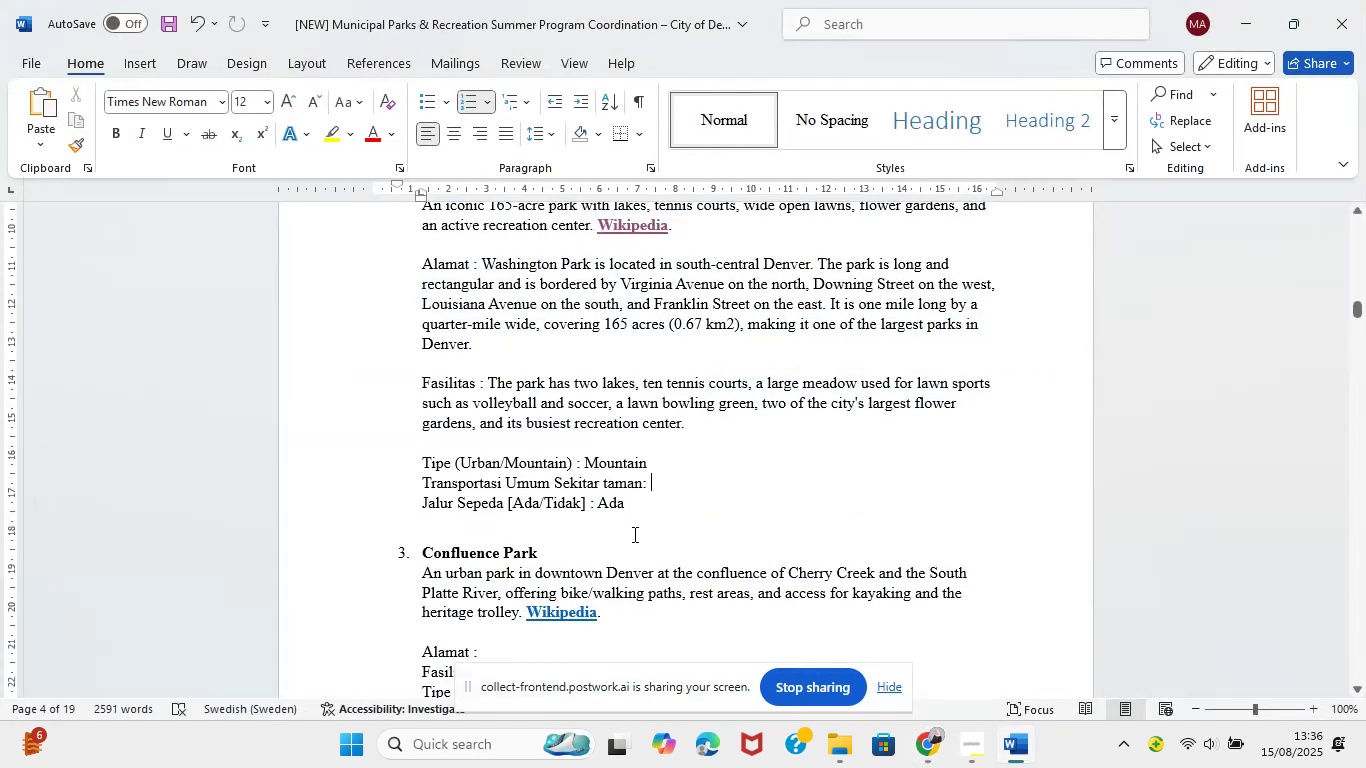 
key(Control+V)
 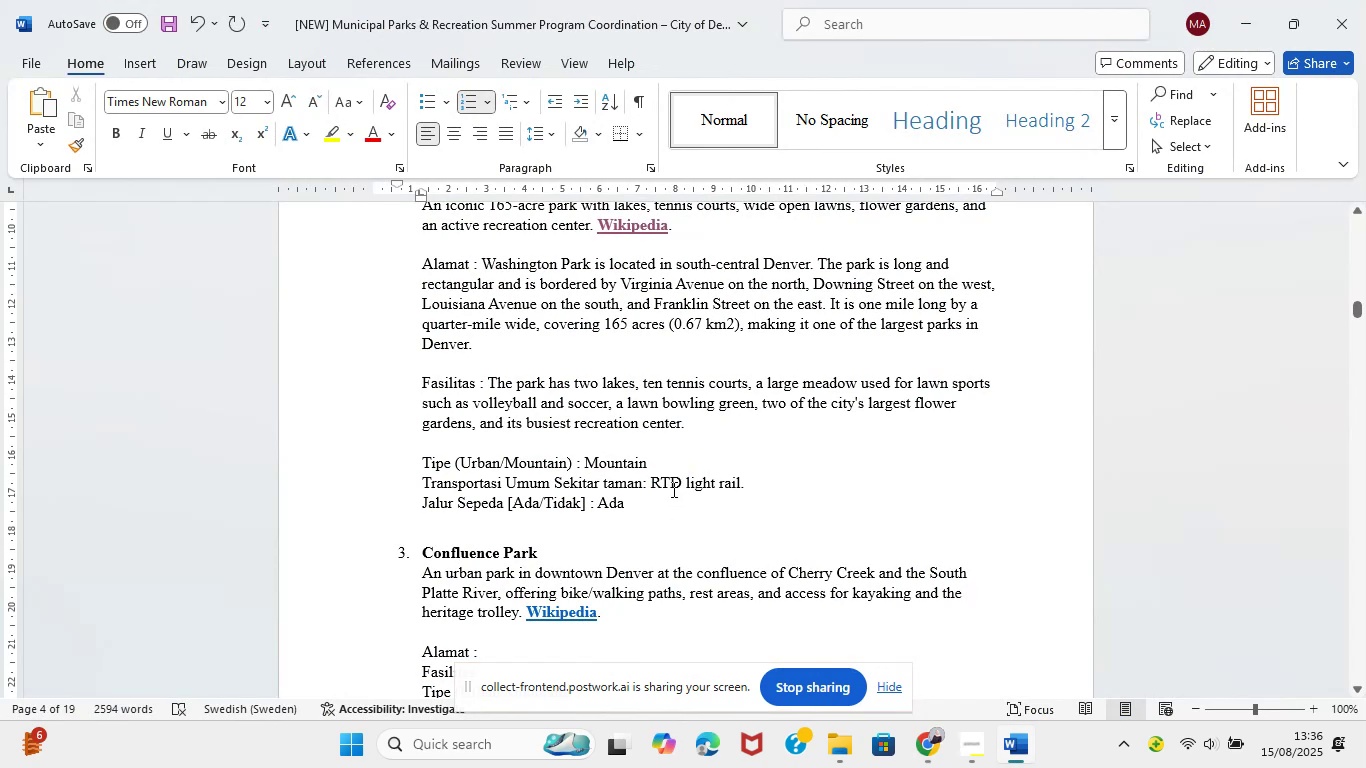 
scroll: coordinate [630, 549], scroll_direction: down, amount: 4.0
 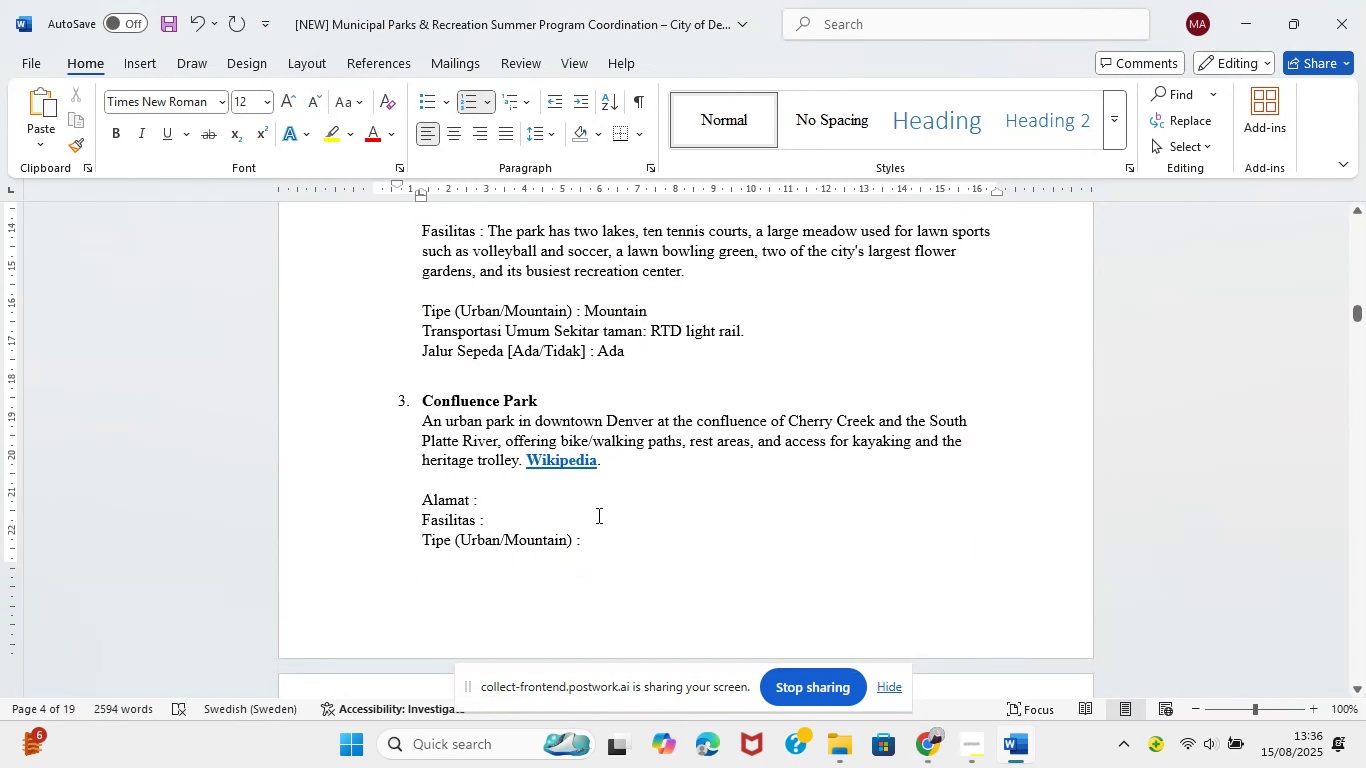 
hold_key(key=ControlLeft, duration=1.5)
left_click([578, 463])
 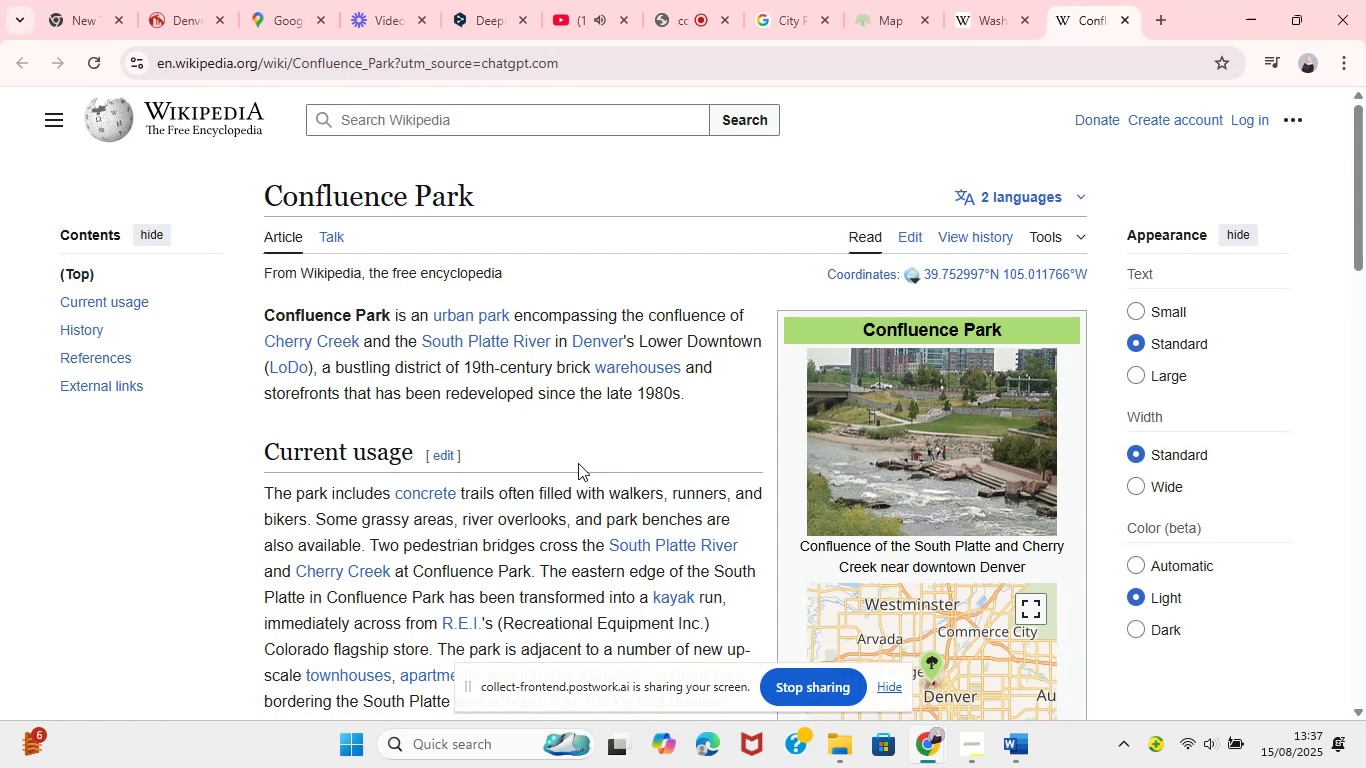 
wait(8.61)
 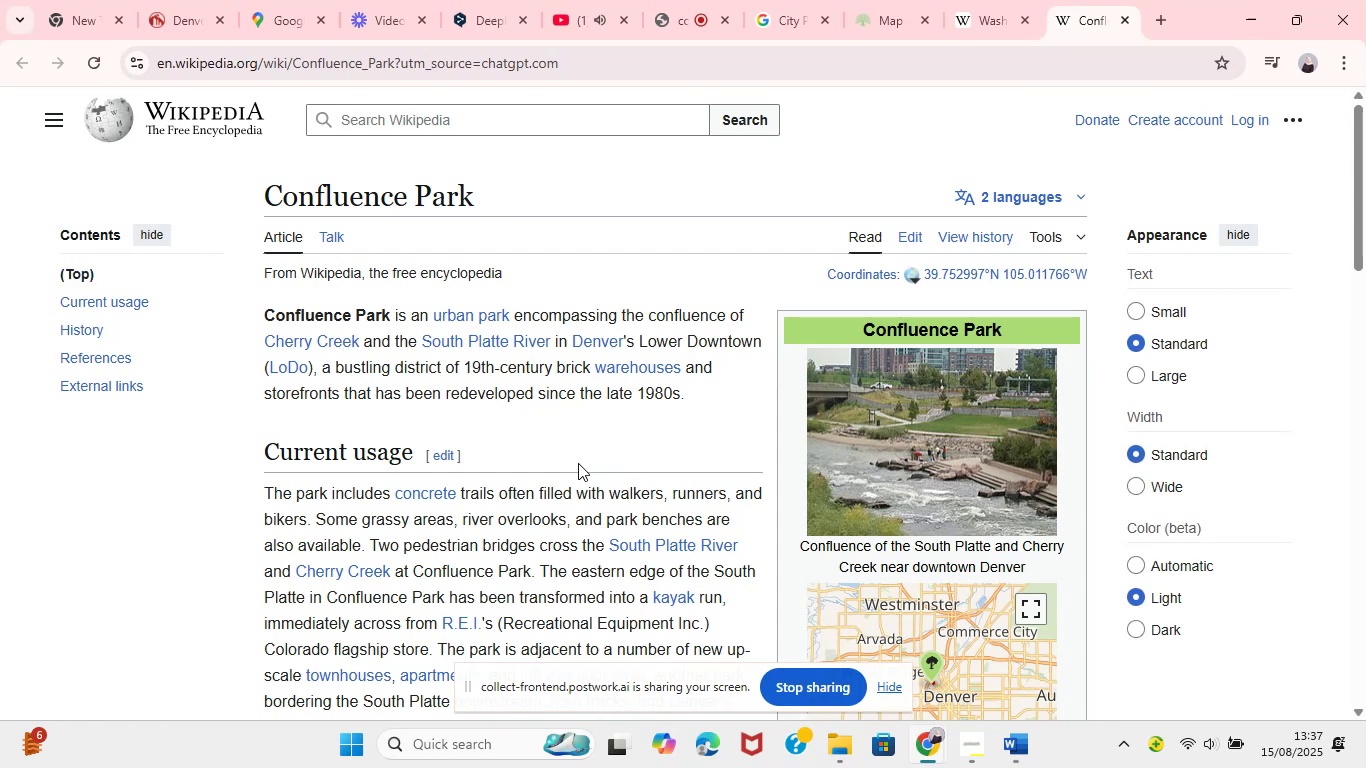 
left_click([137, 305])
 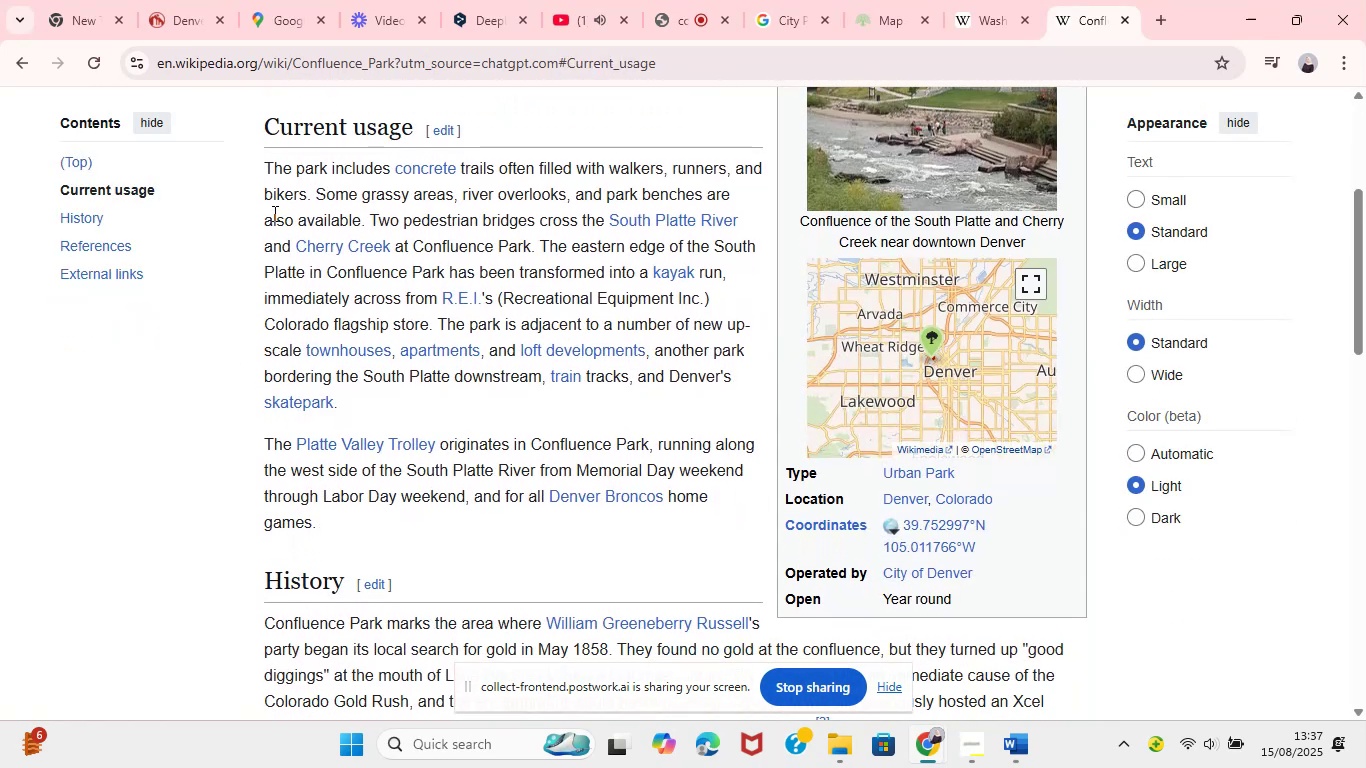 
left_click_drag(start_coordinate=[267, 158], to_coordinate=[493, 533])
 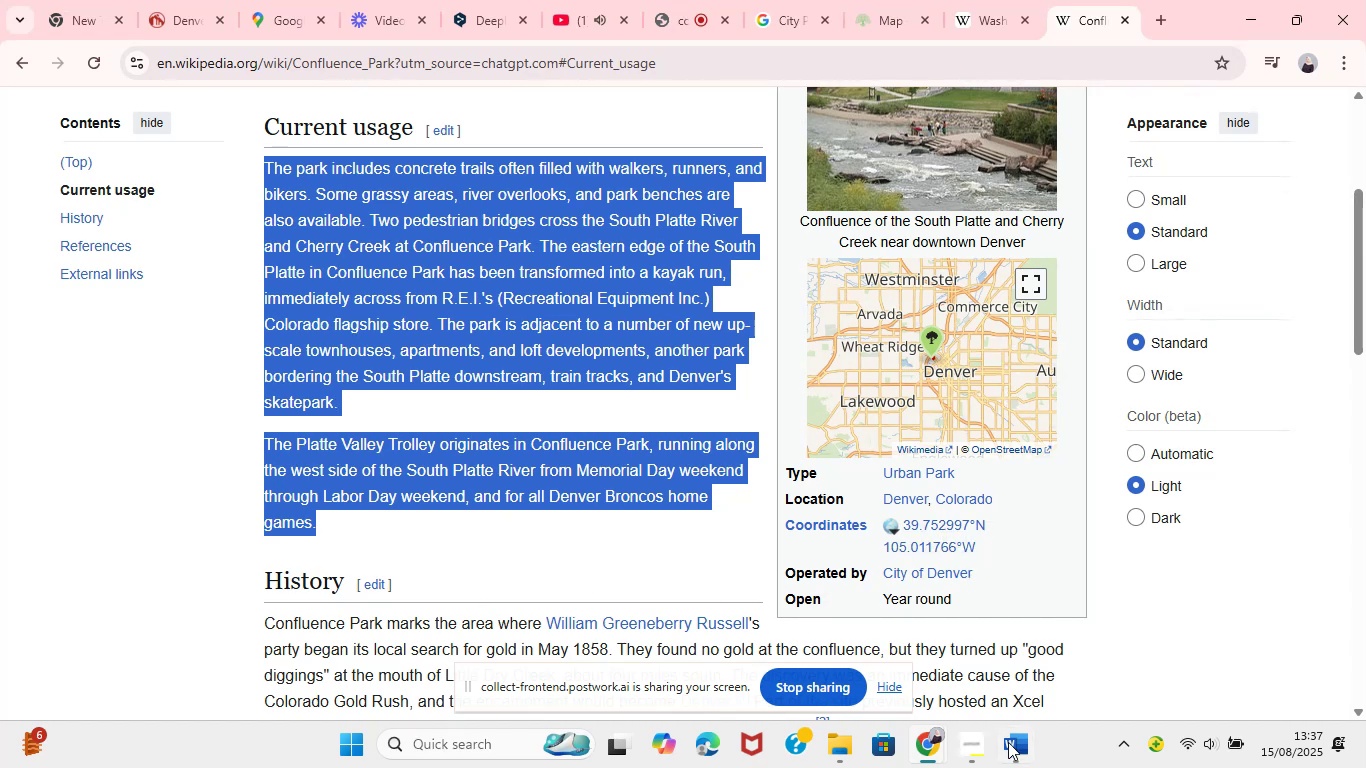 
left_click([1008, 762])
 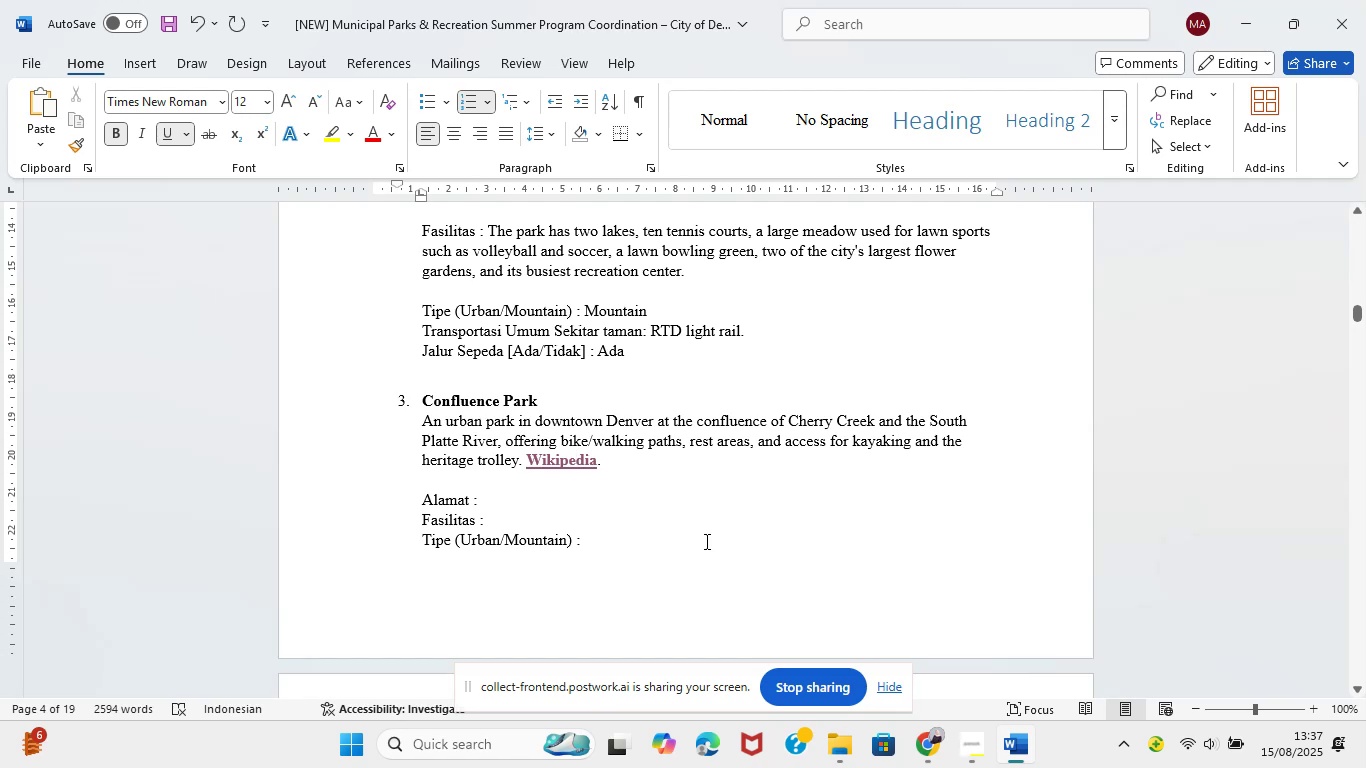 
left_click([552, 502])
 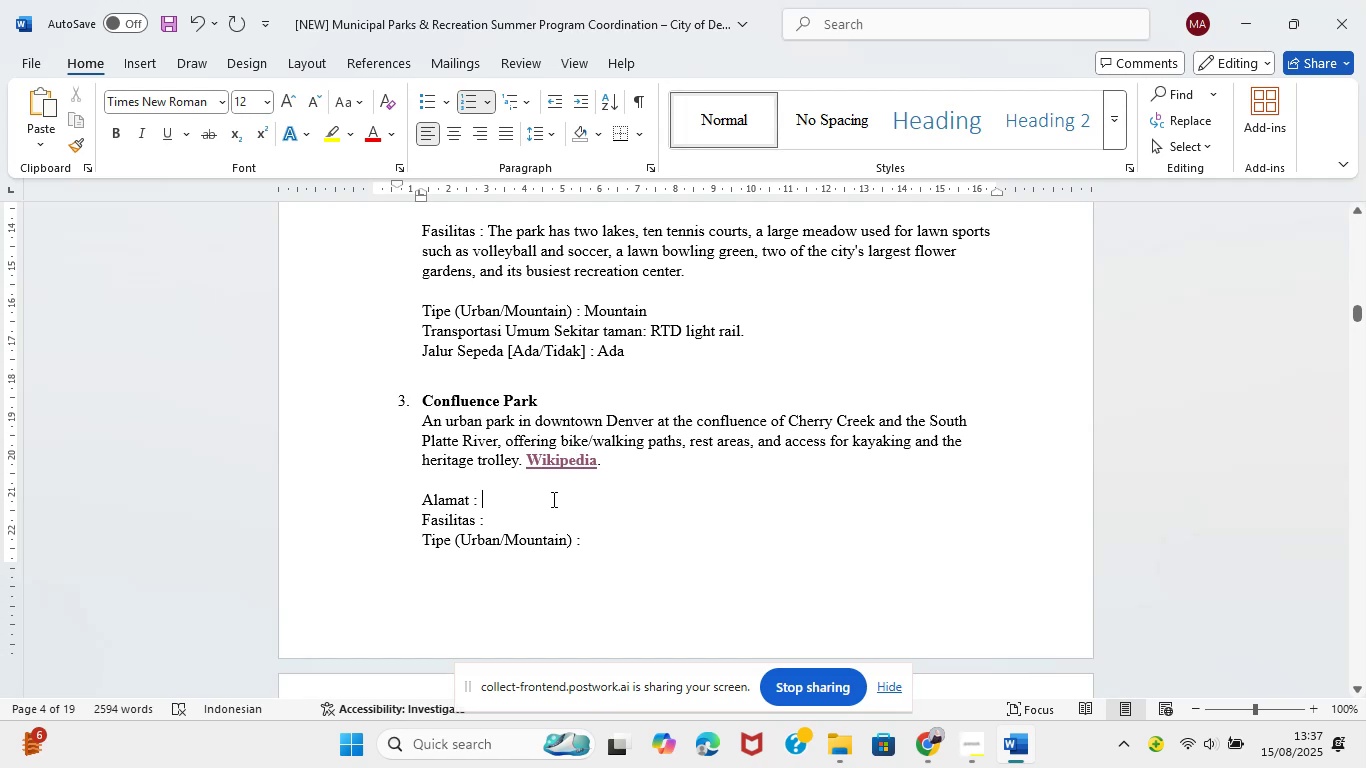 
key(CapsLock)
 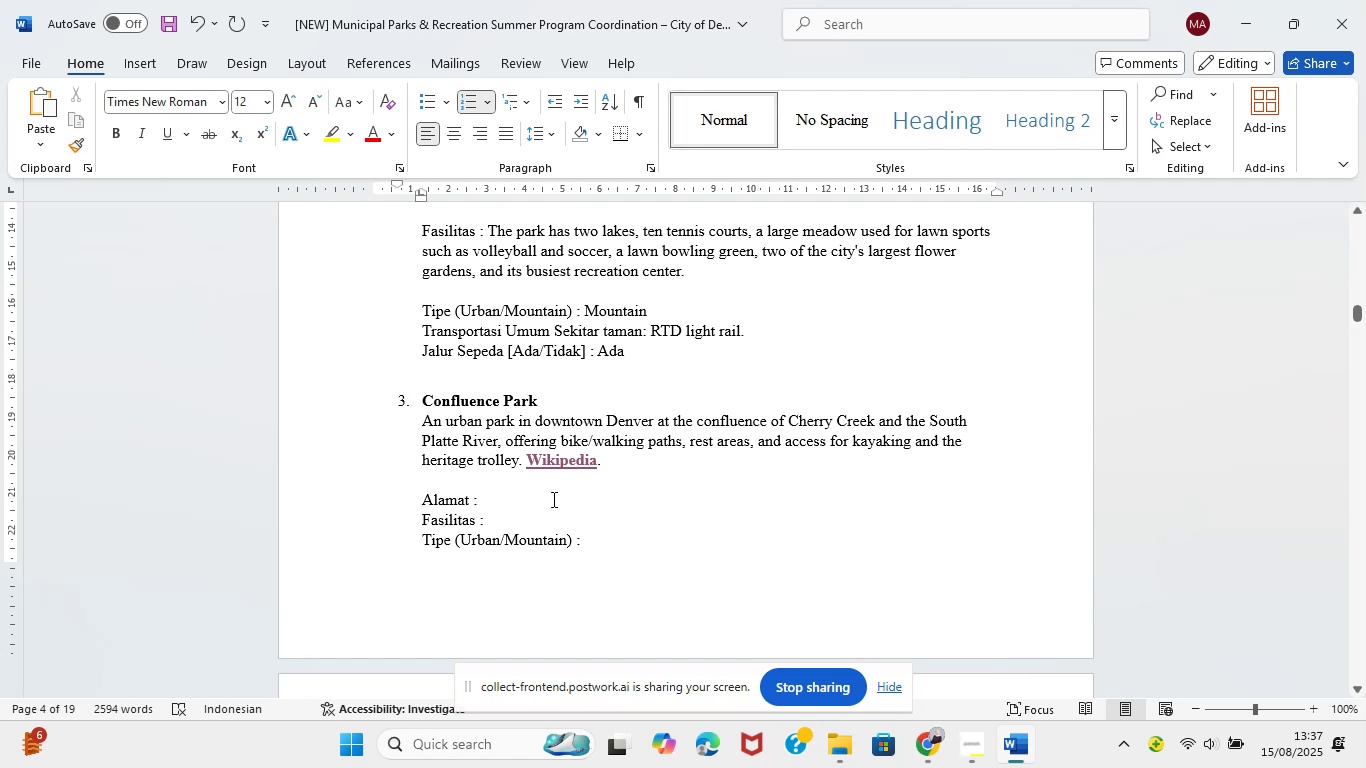 
key(CapsLock)
 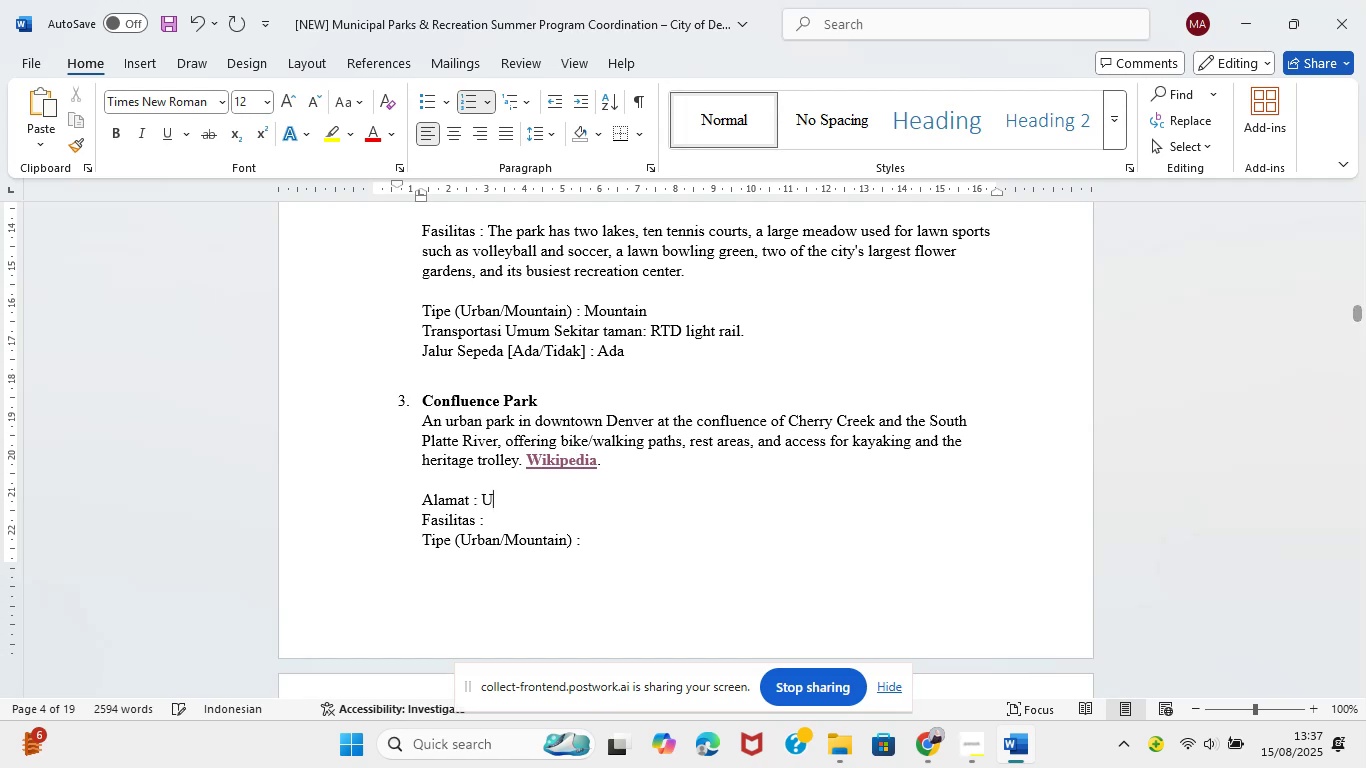 
key(E)
 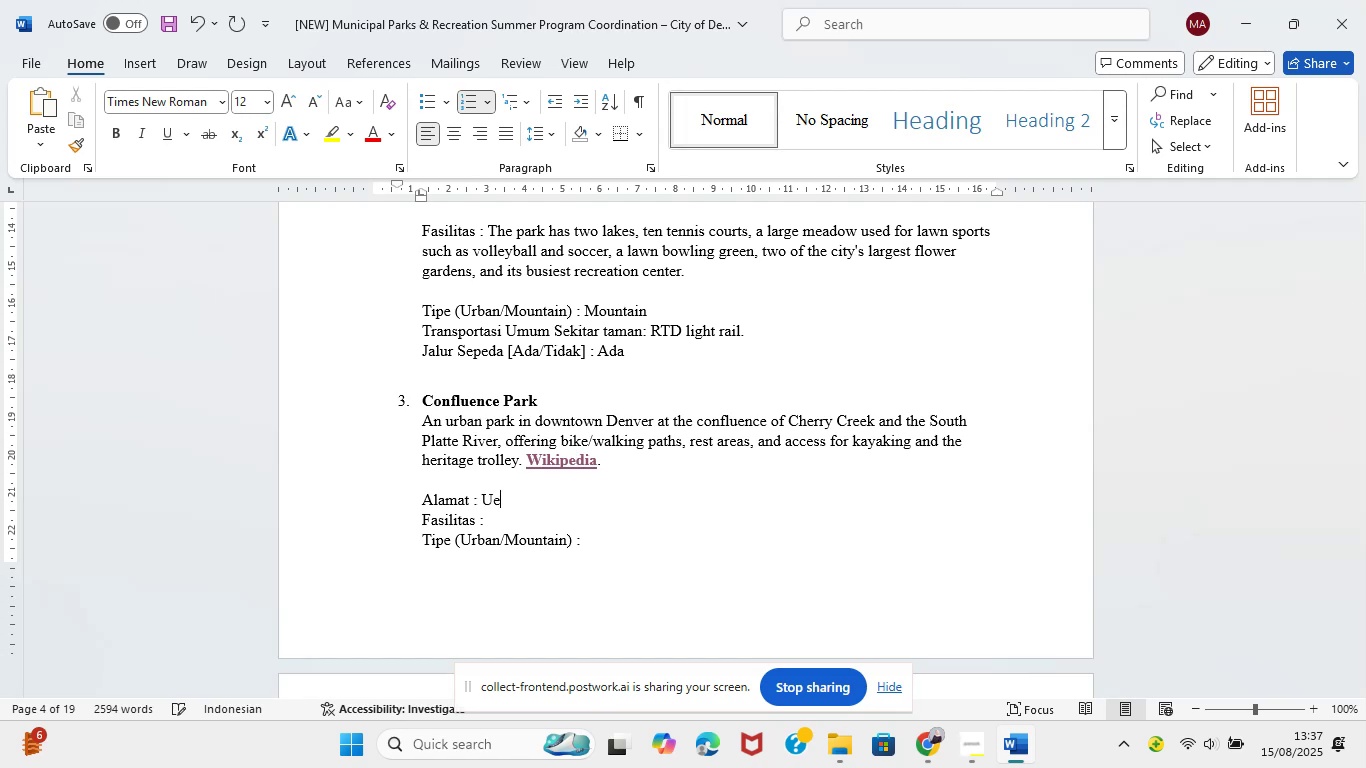 
key(Backspace)
 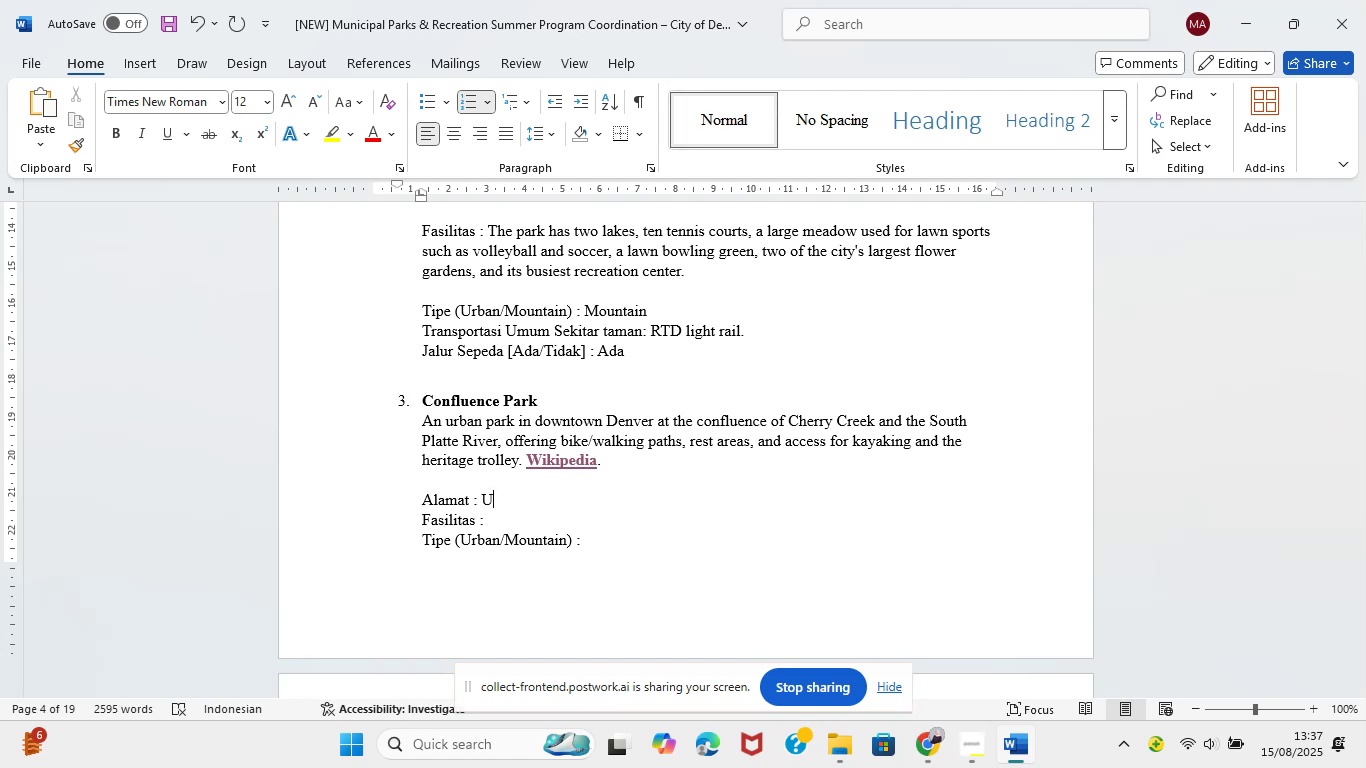 
type(rba Park)
 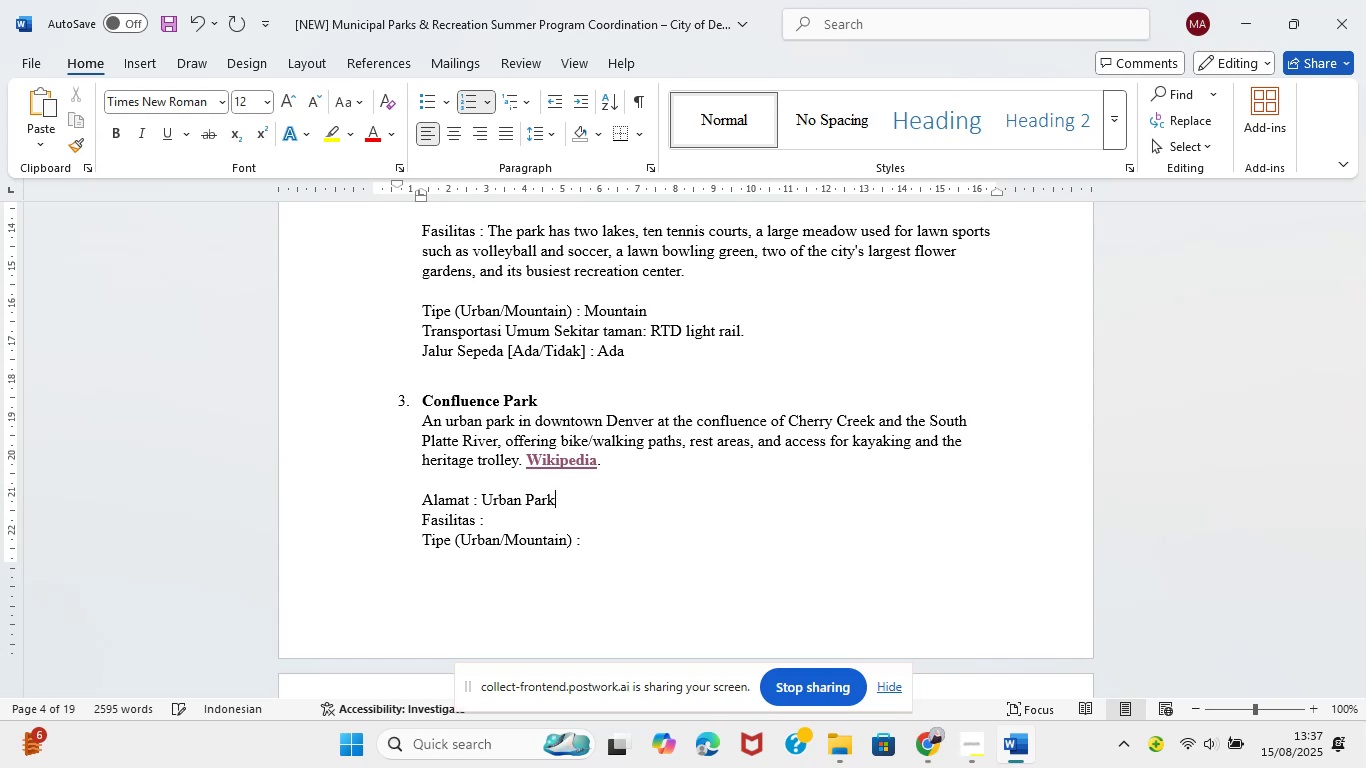 
wait(10.05)
 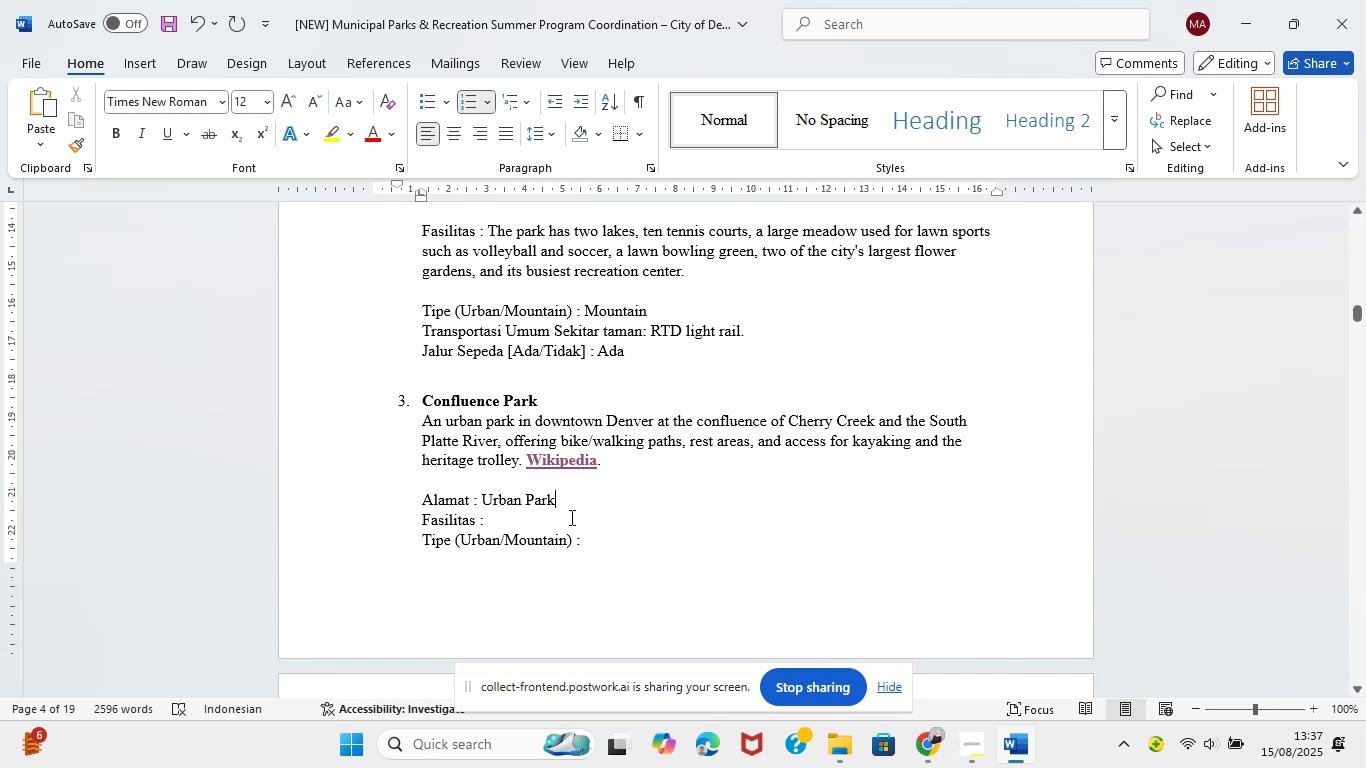 
left_click([929, 767])
 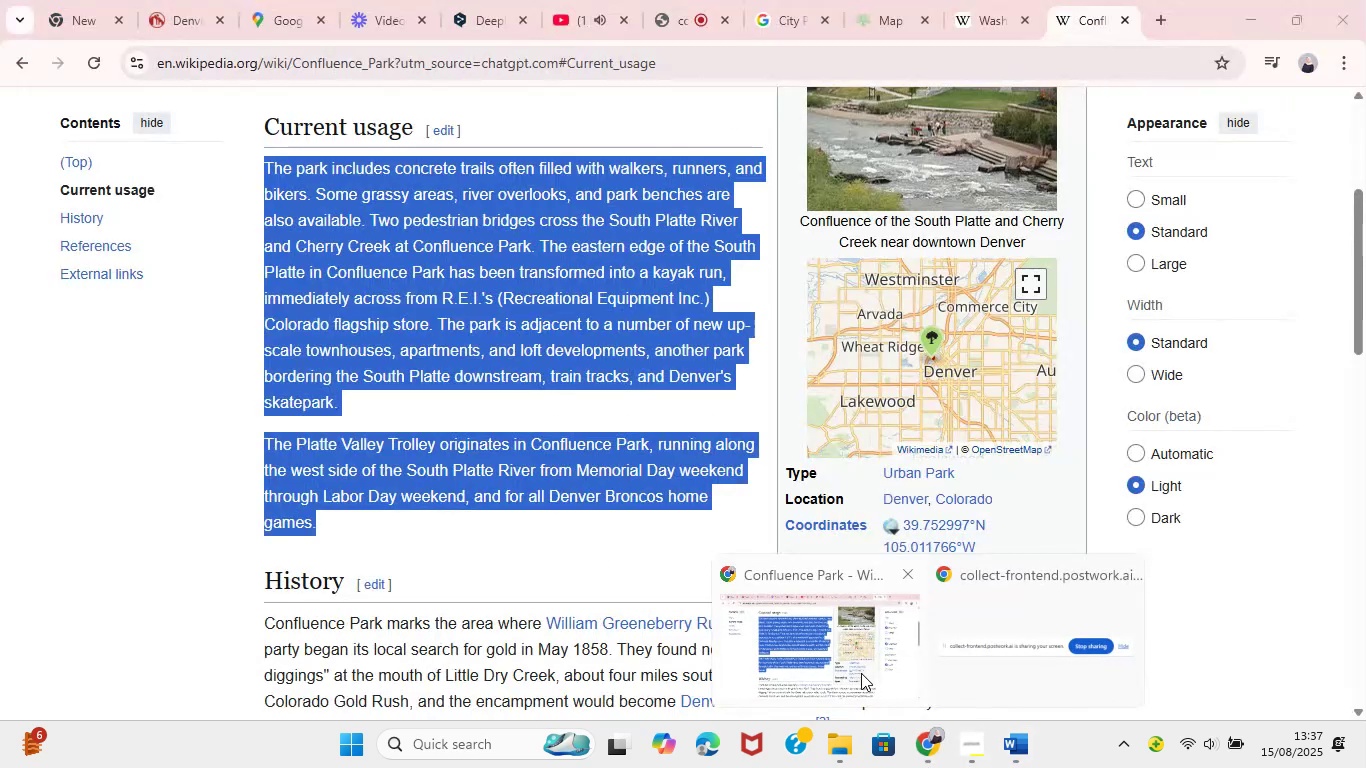 
left_click([861, 673])
 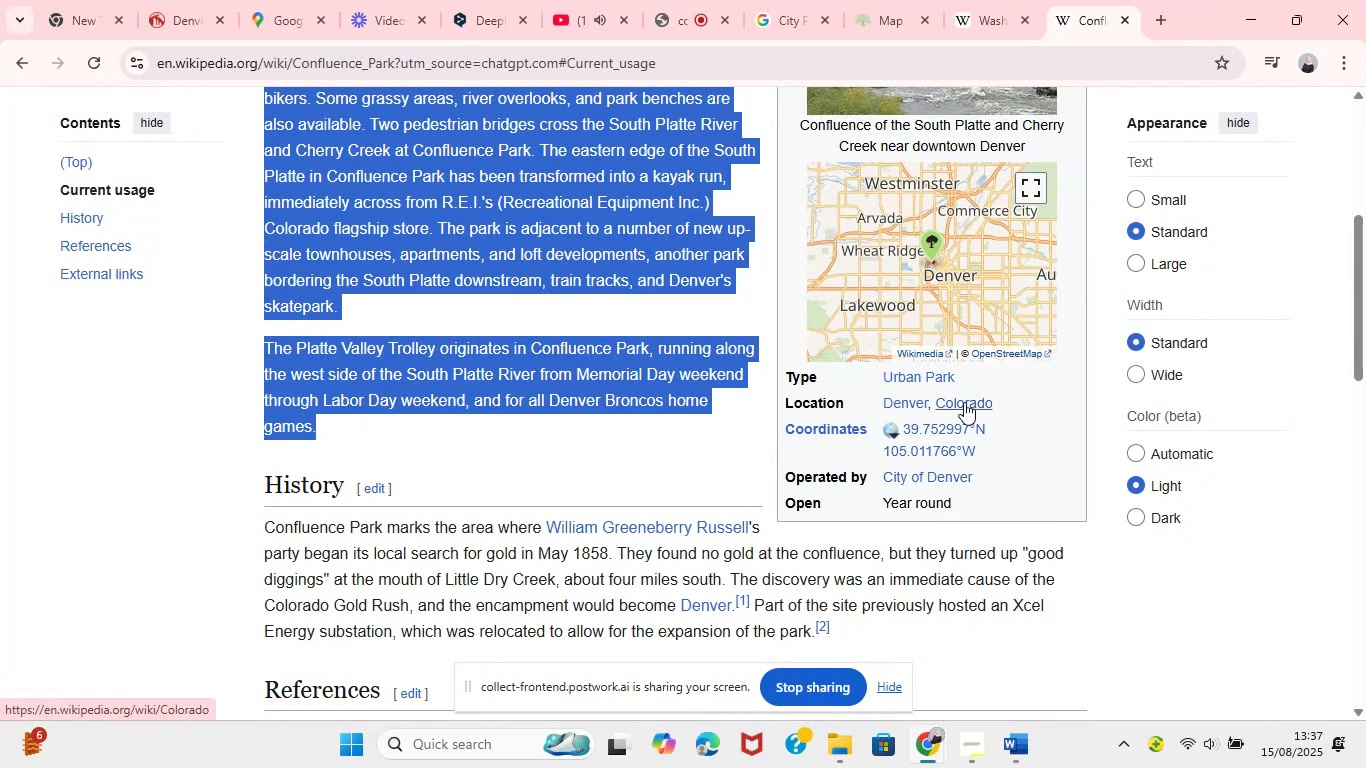 
wait(13.9)
 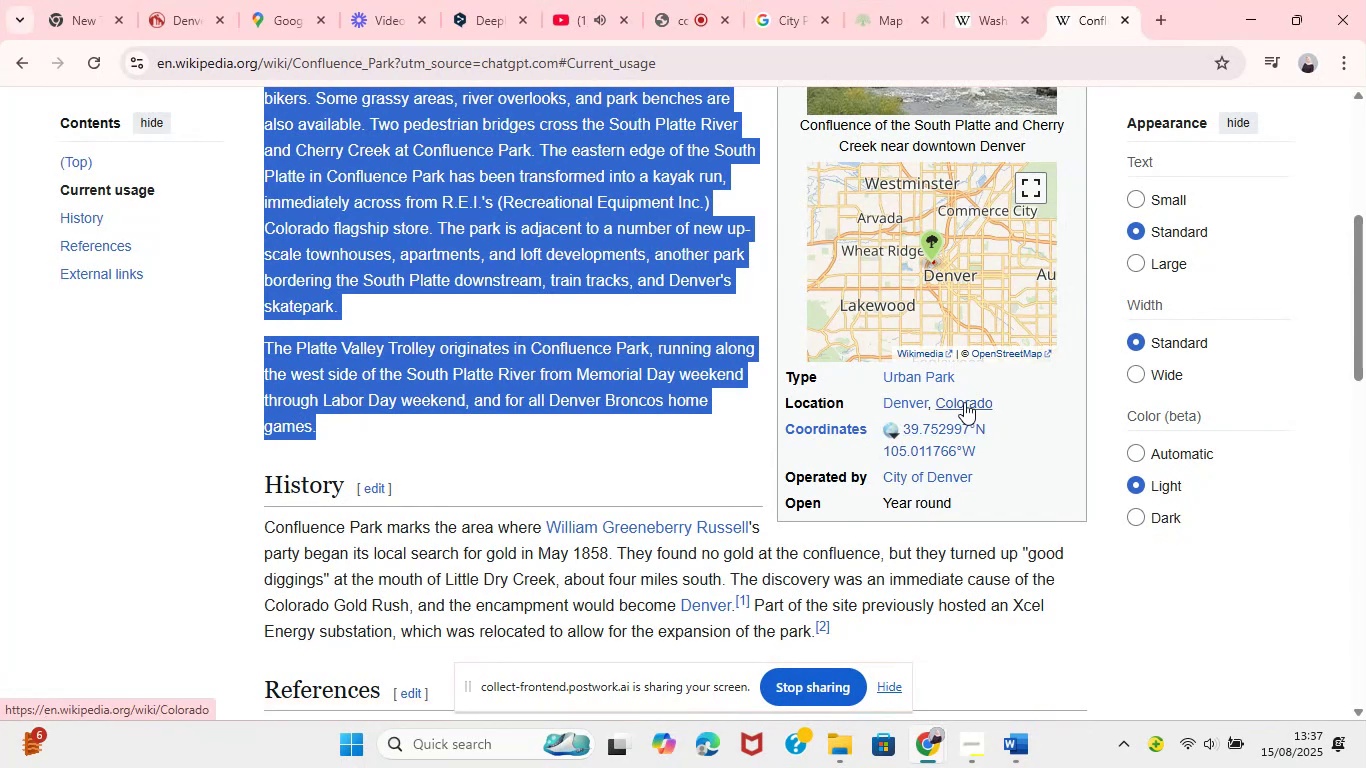 
left_click([1028, 762])
 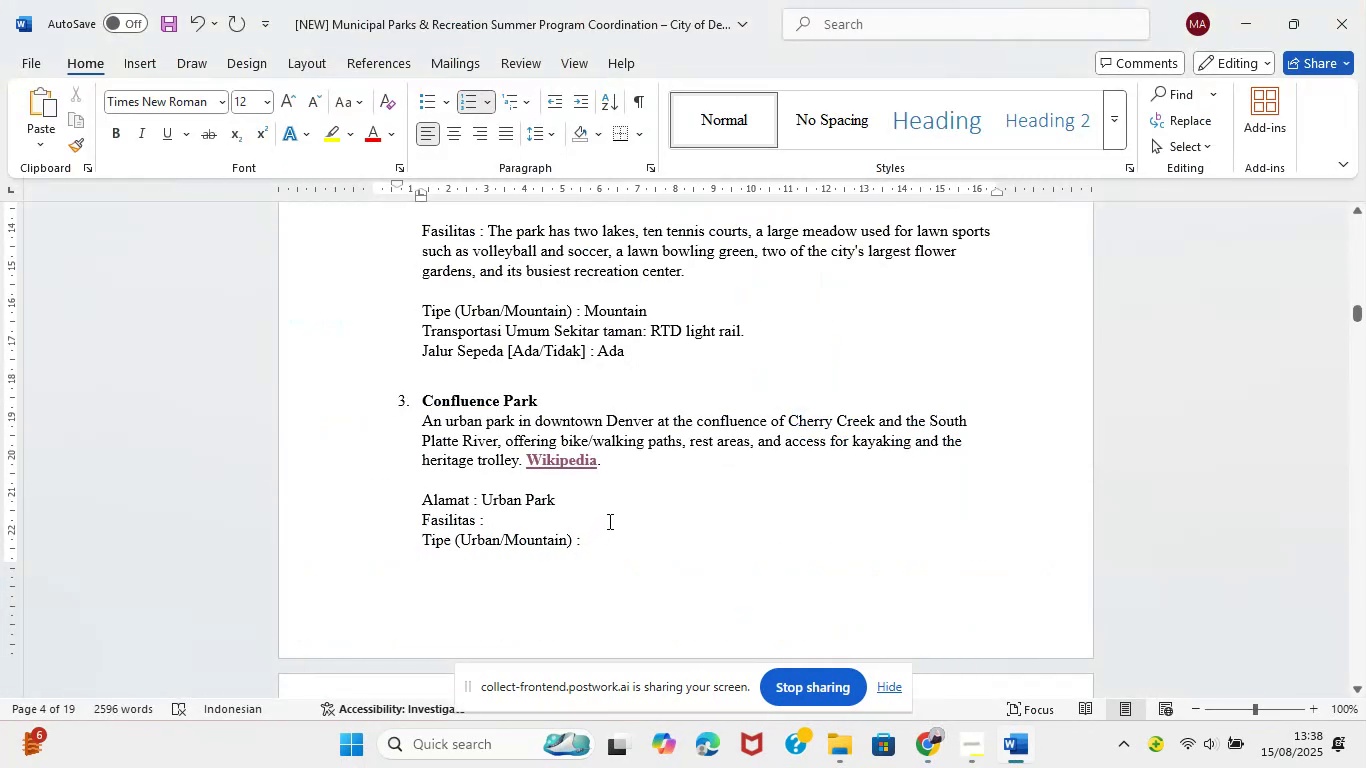 
left_click([592, 521])
 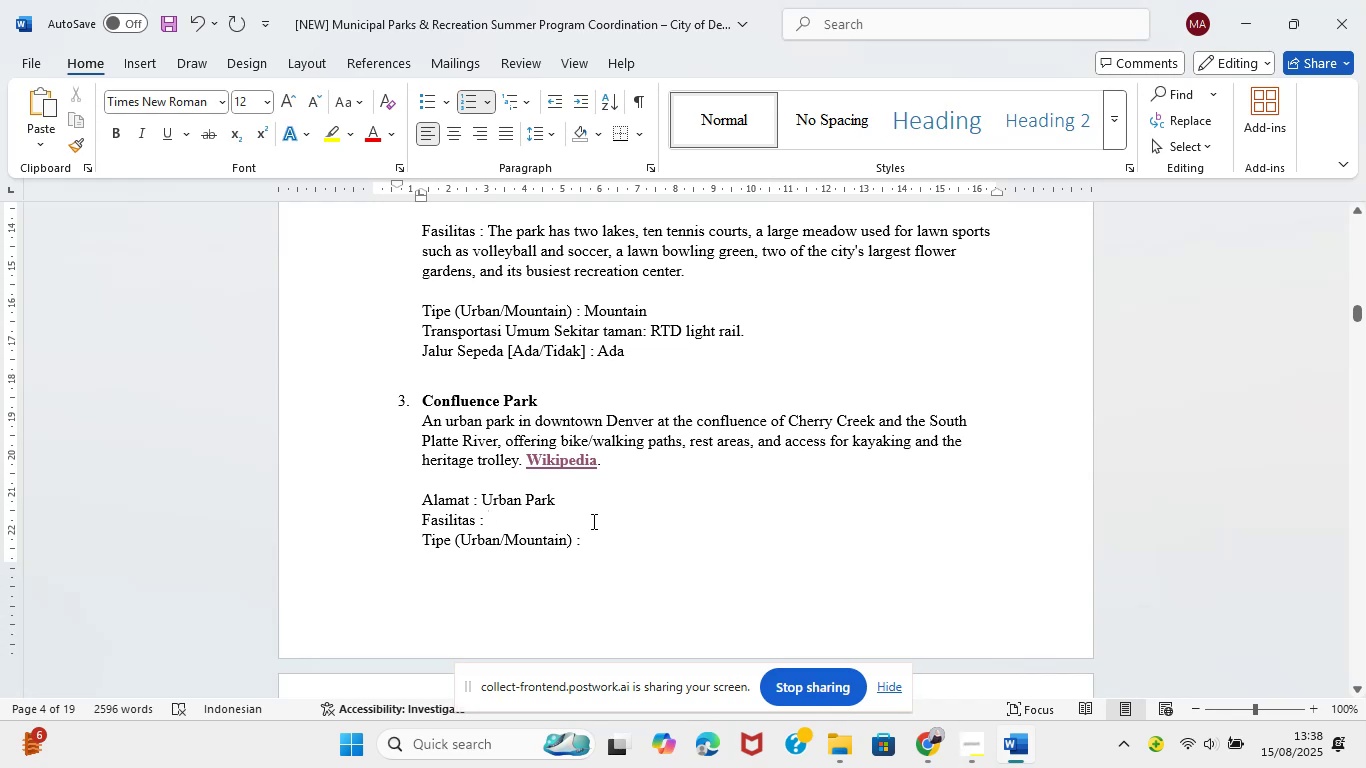 
left_click_drag(start_coordinate=[598, 500], to_coordinate=[483, 500])
 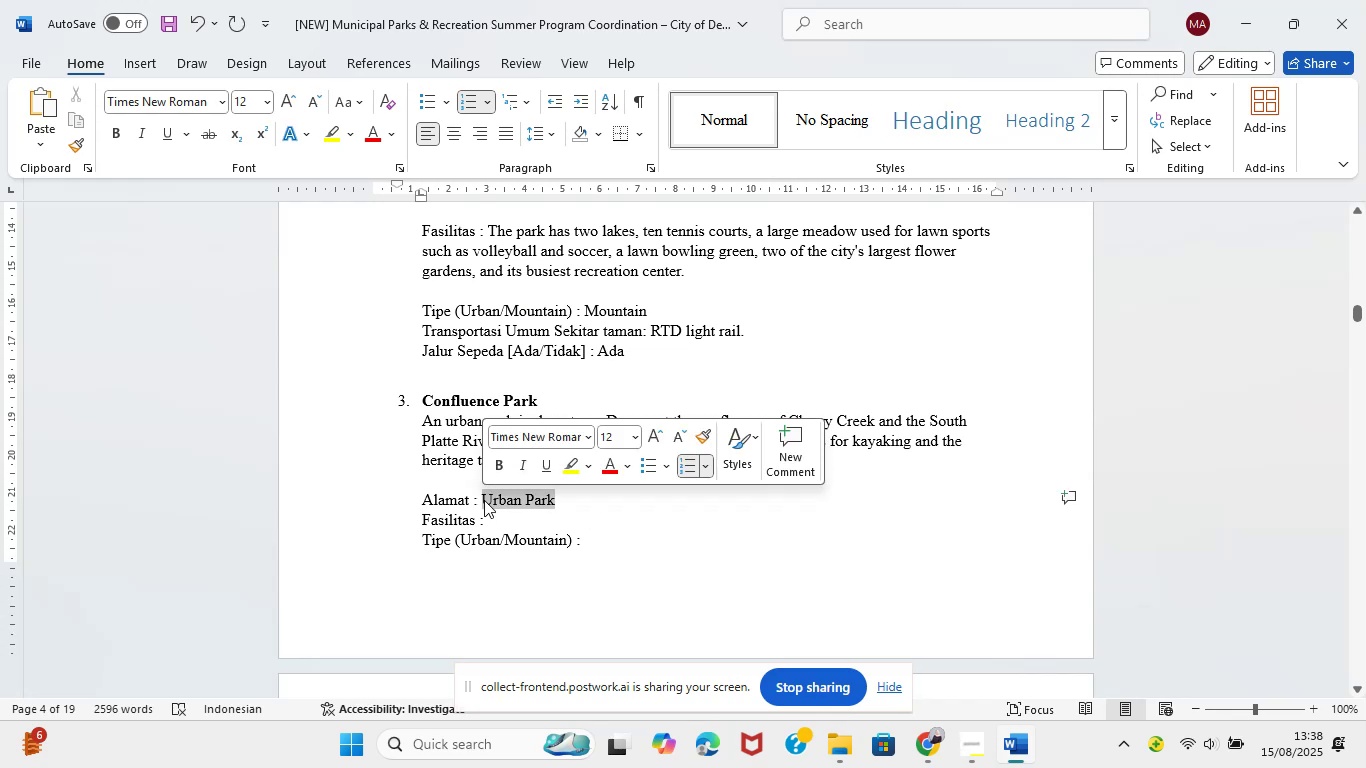 
key(Control+C)
 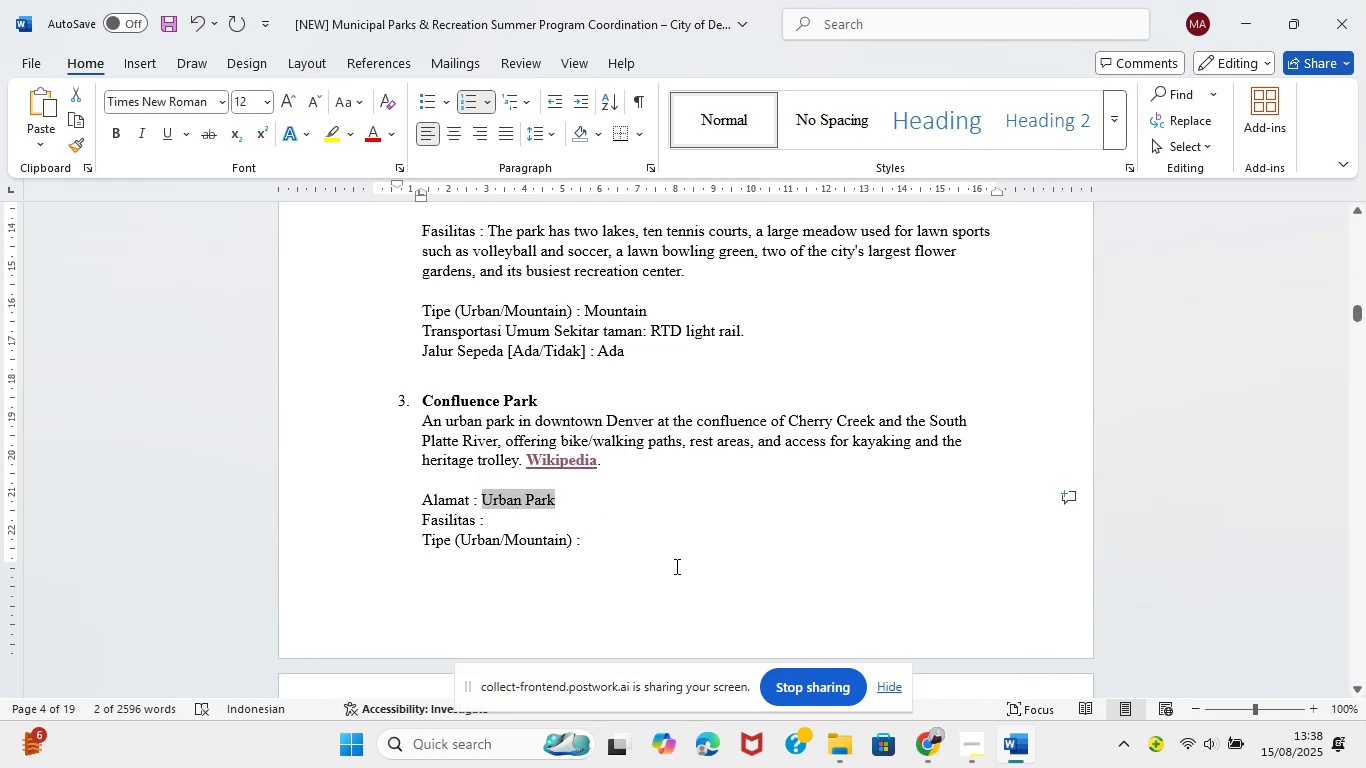 
left_click([654, 553])
 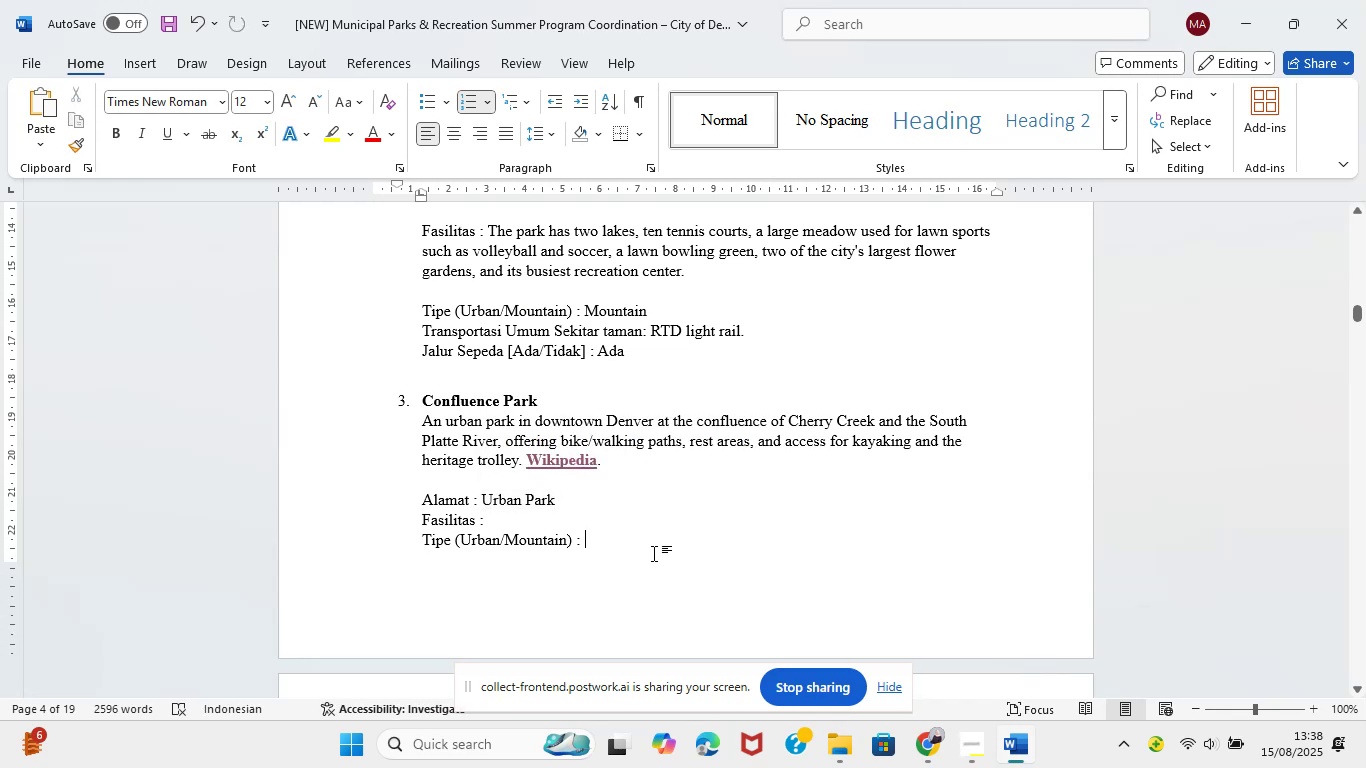 
key(Control+V)
 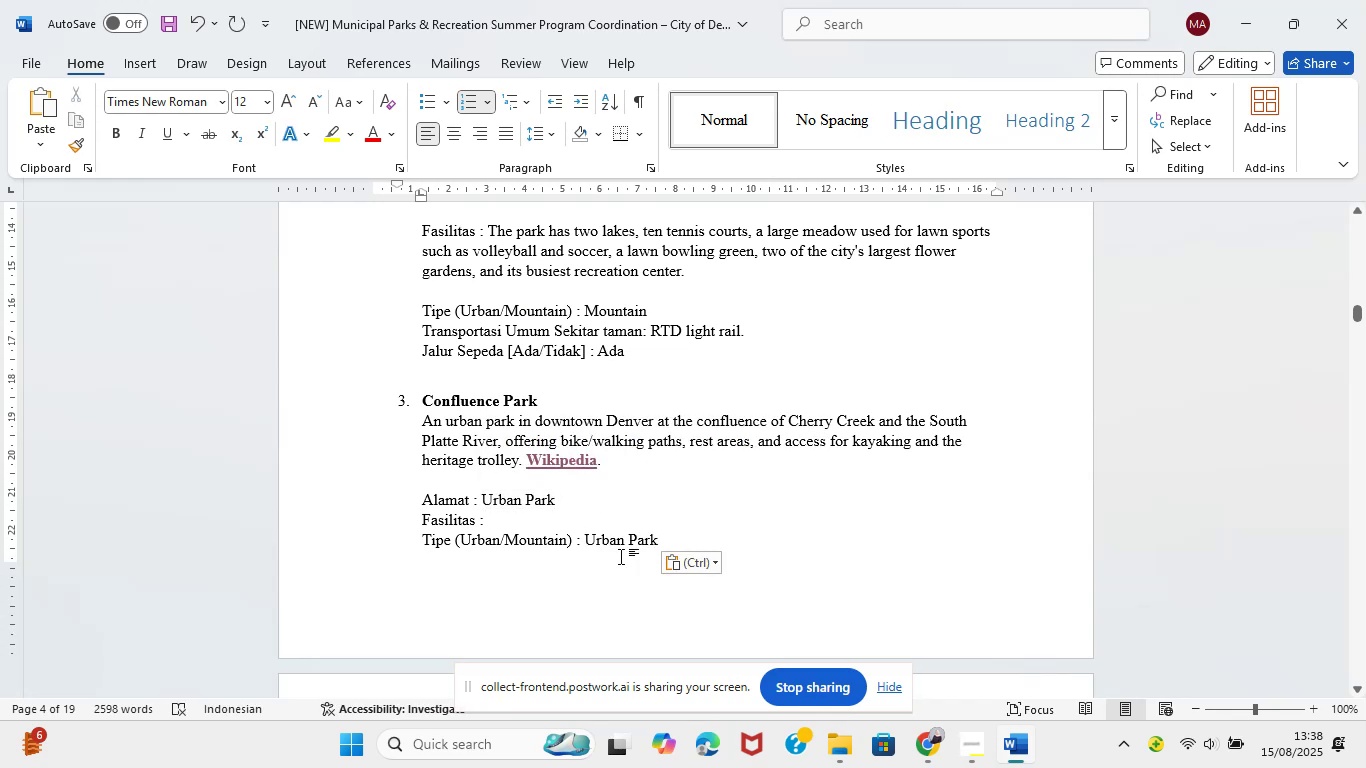 
left_click([546, 522])
 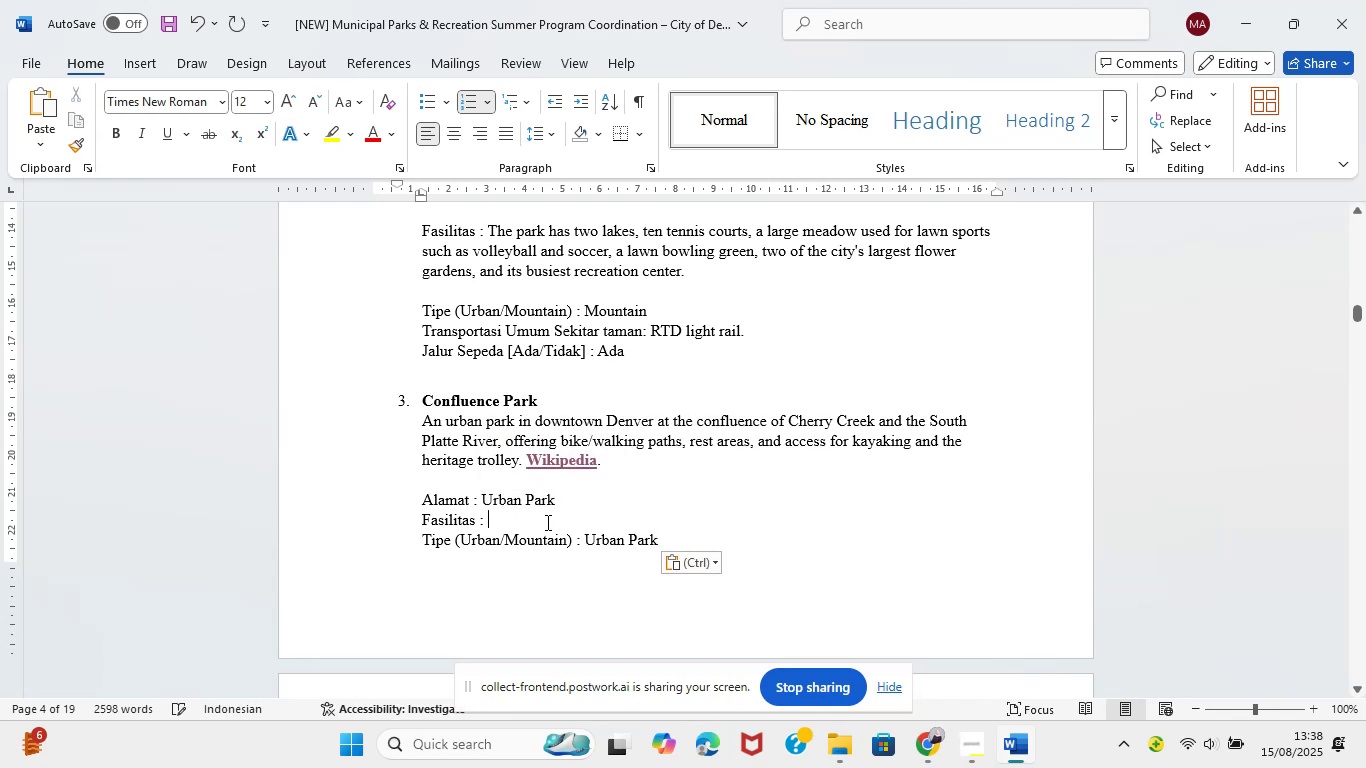 
type(Denver )
 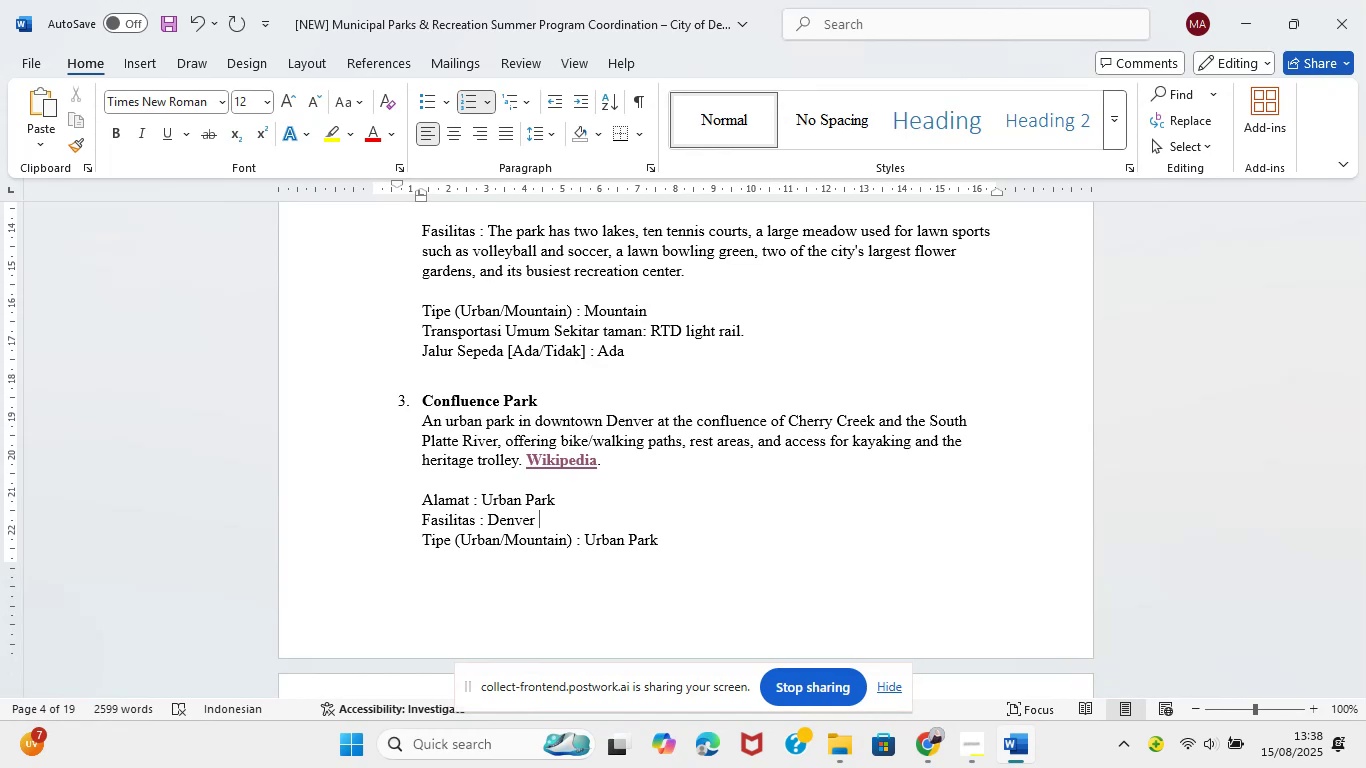 
left_click_drag(start_coordinate=[485, 502], to_coordinate=[567, 500])
 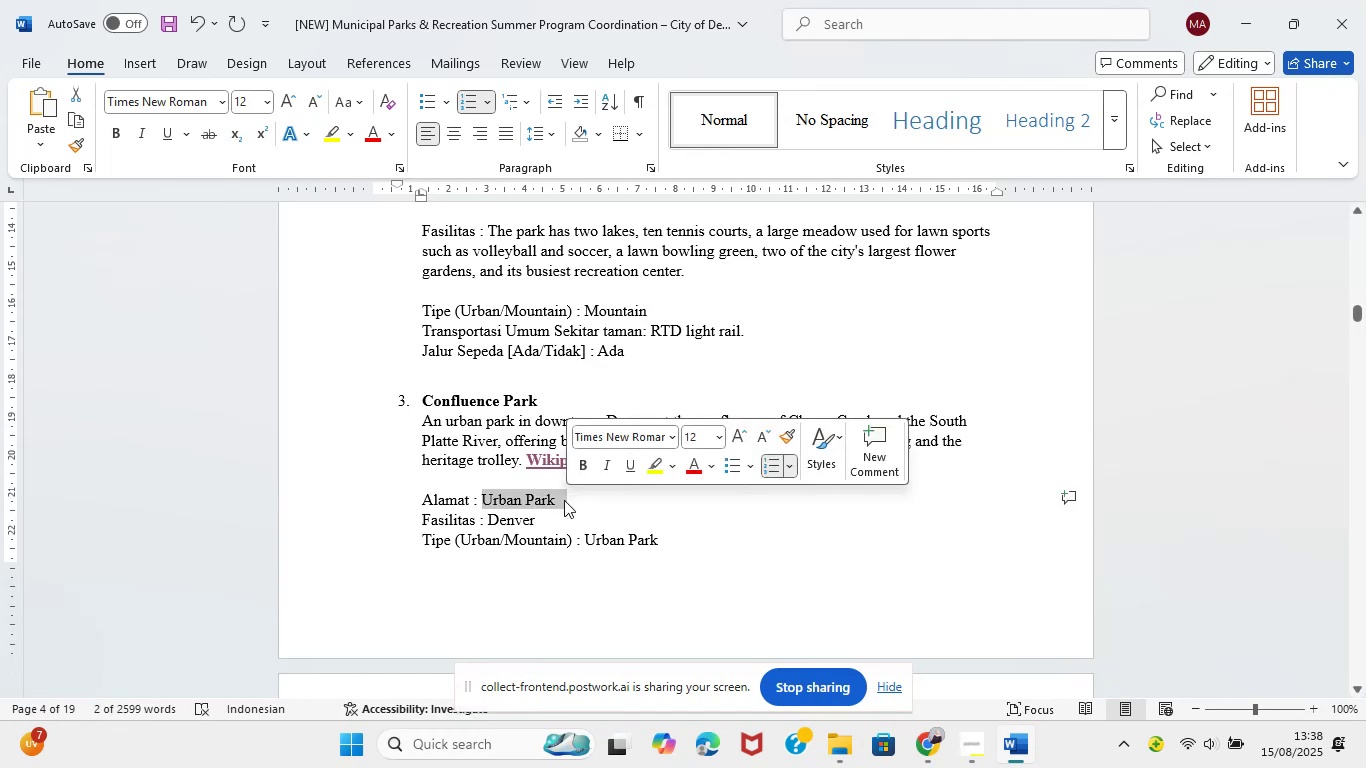 
type(DnvrColorado)
 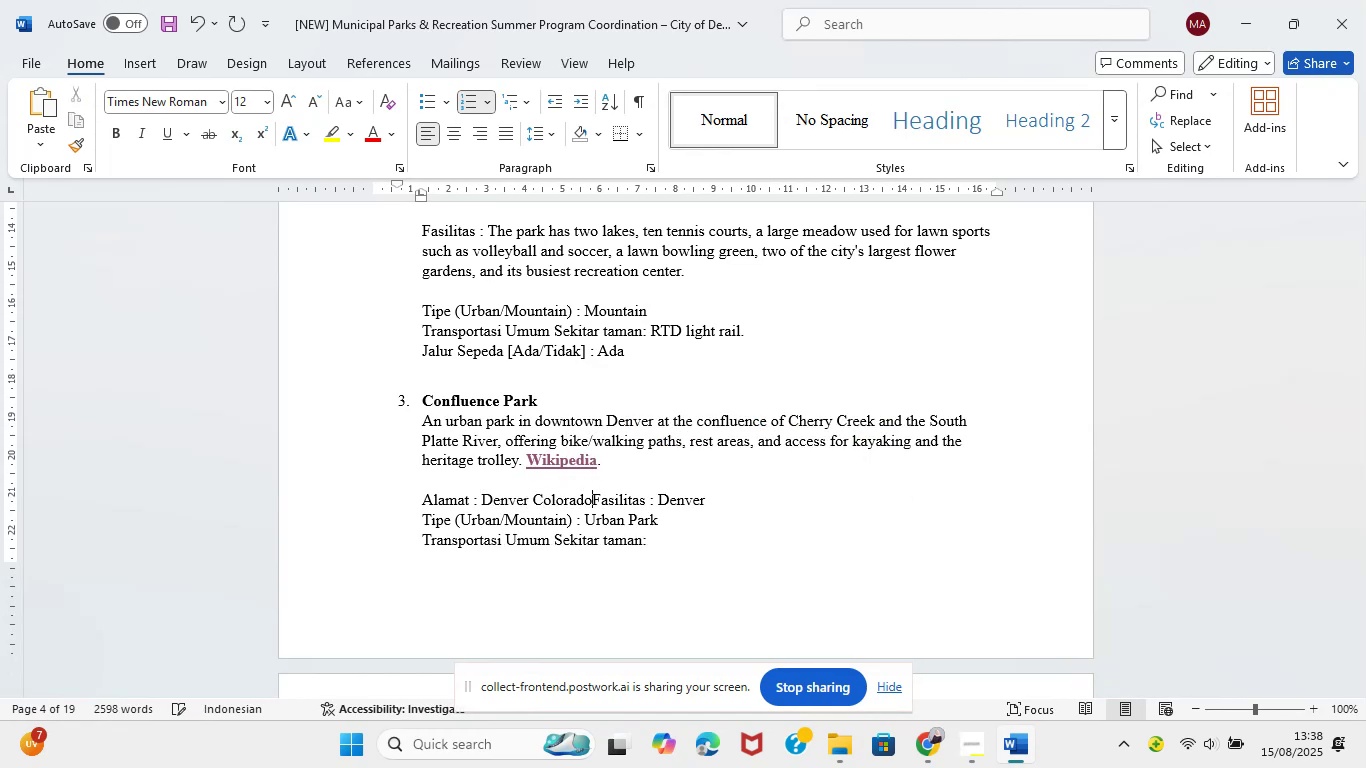 
hold_key(key=E, duration=1.25)
 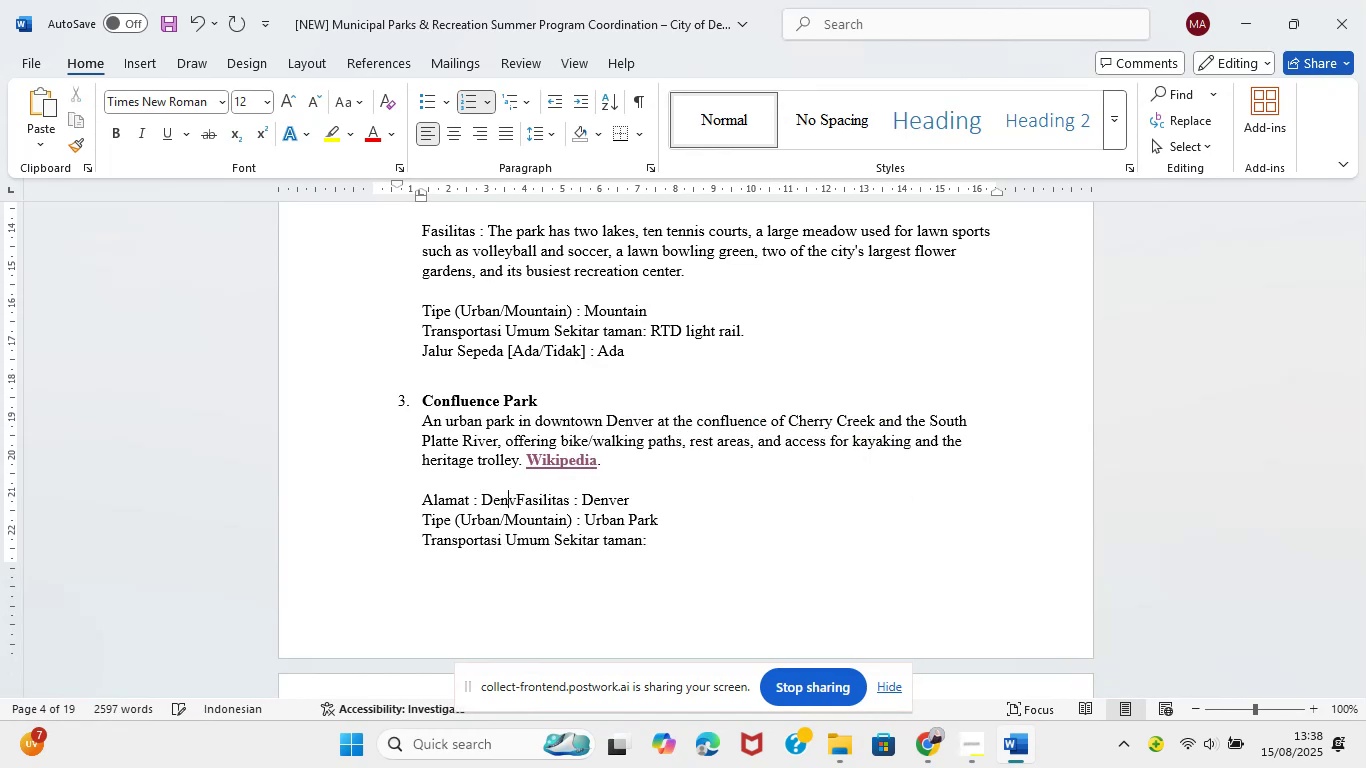 
hold_key(key=Space, duration=4.05)
 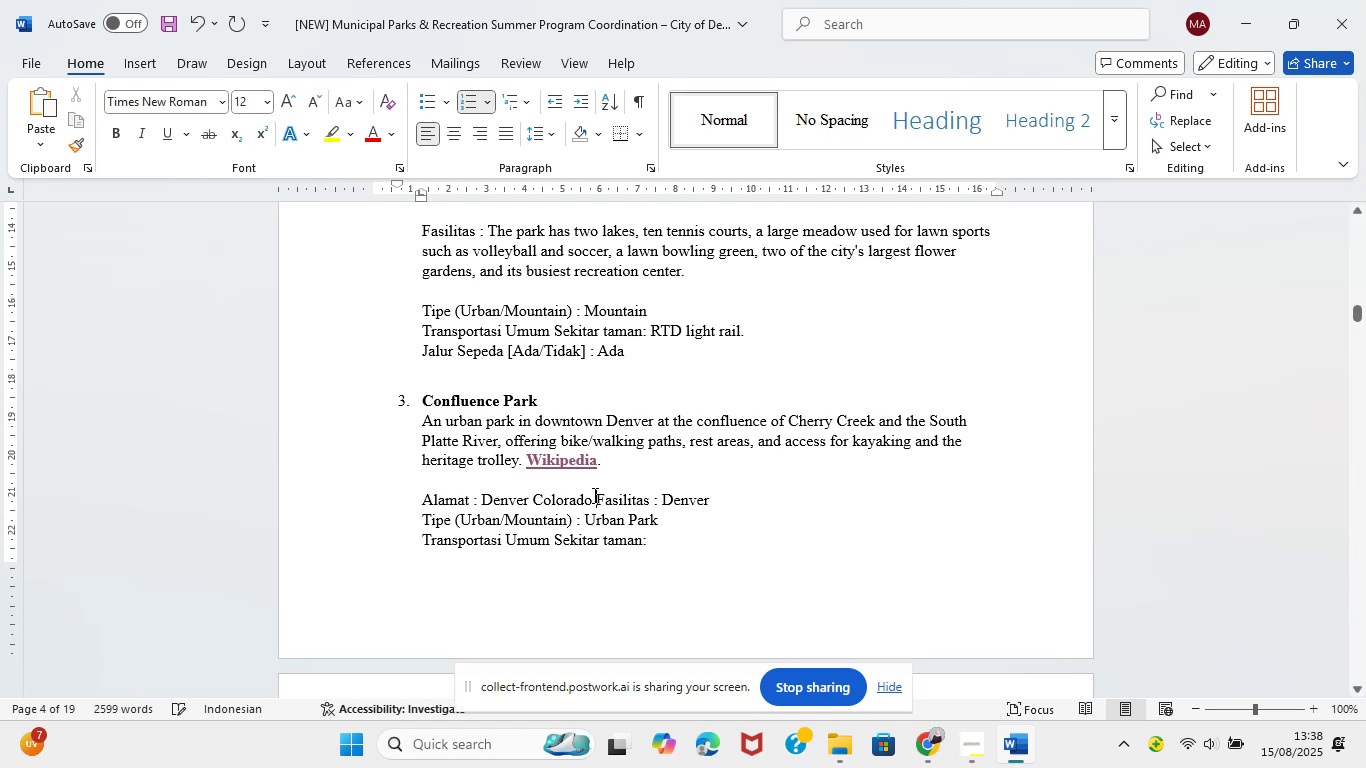 
left_click_drag(start_coordinate=[603, 499], to_coordinate=[802, 496])
 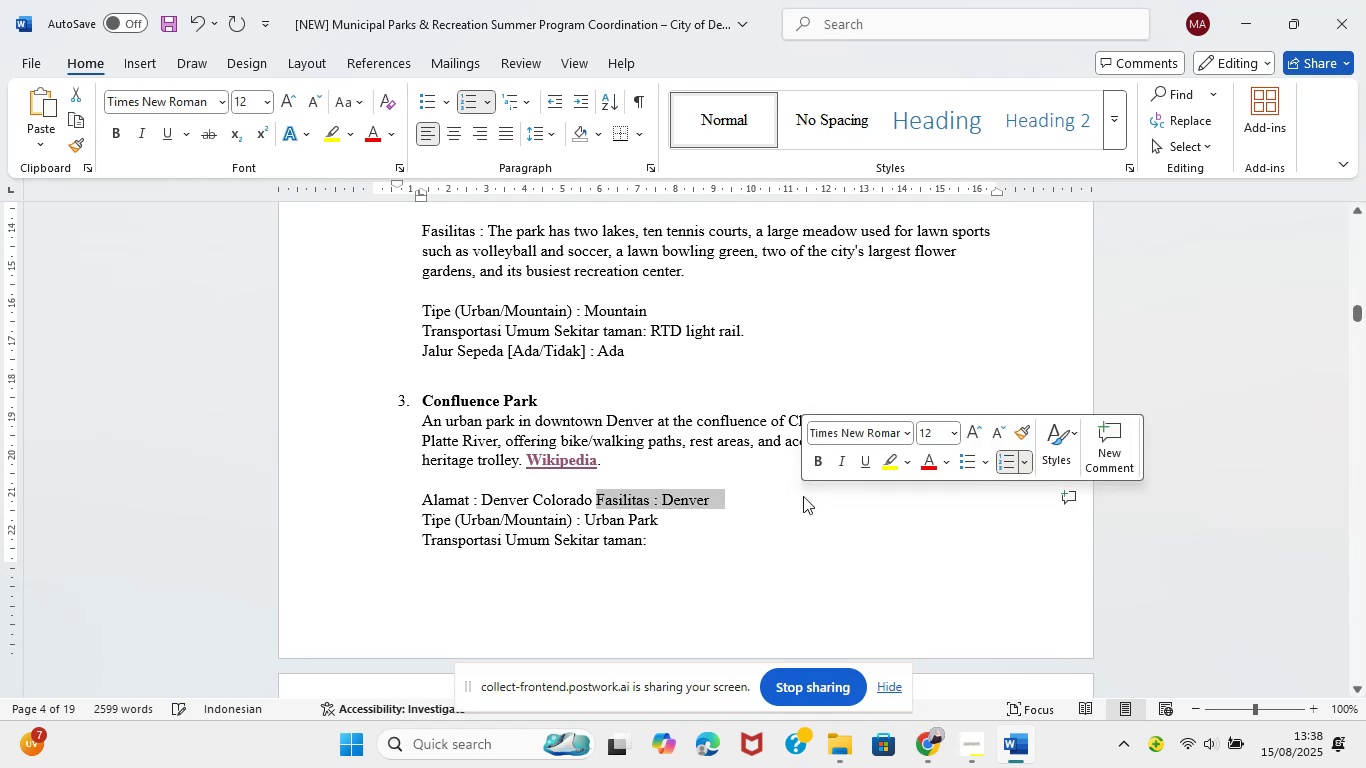 
key(Backspace)
 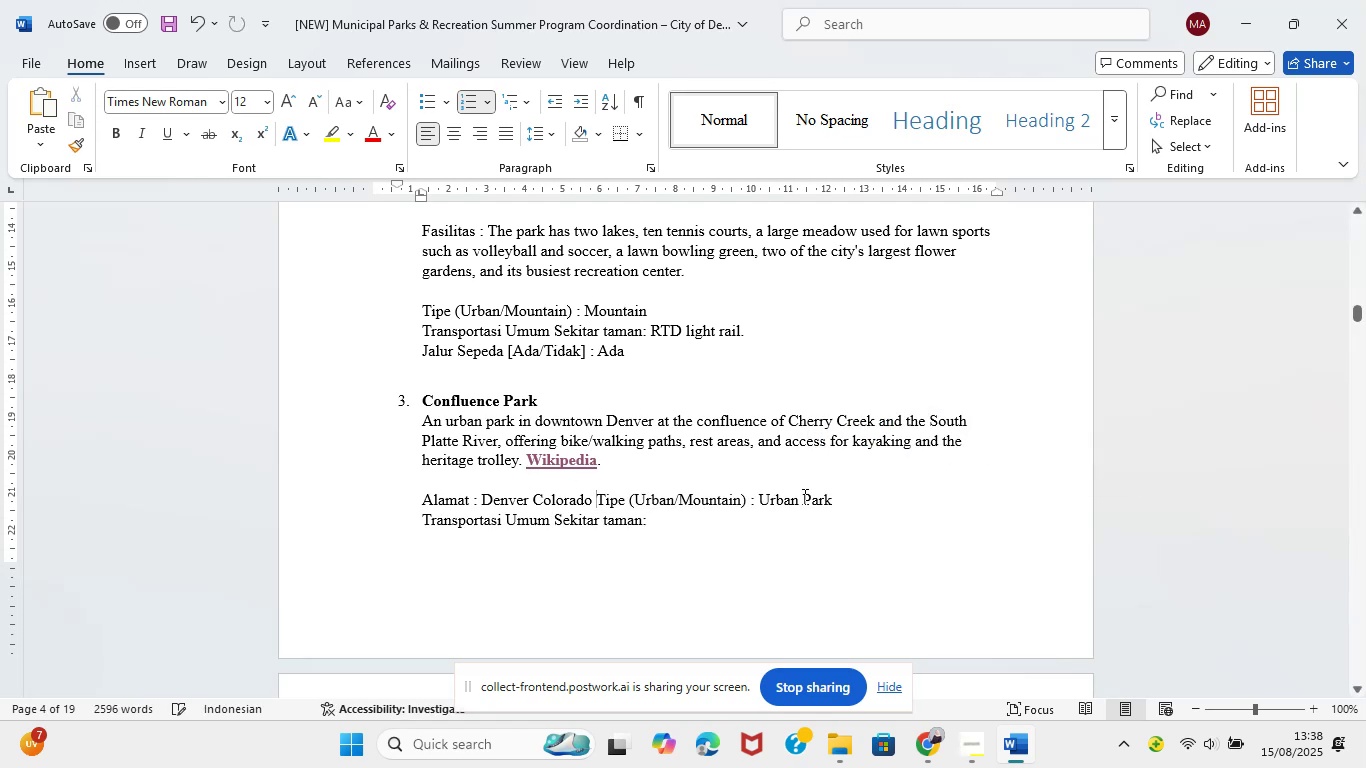 
hold_key(key=ShiftLeft, duration=0.47)
 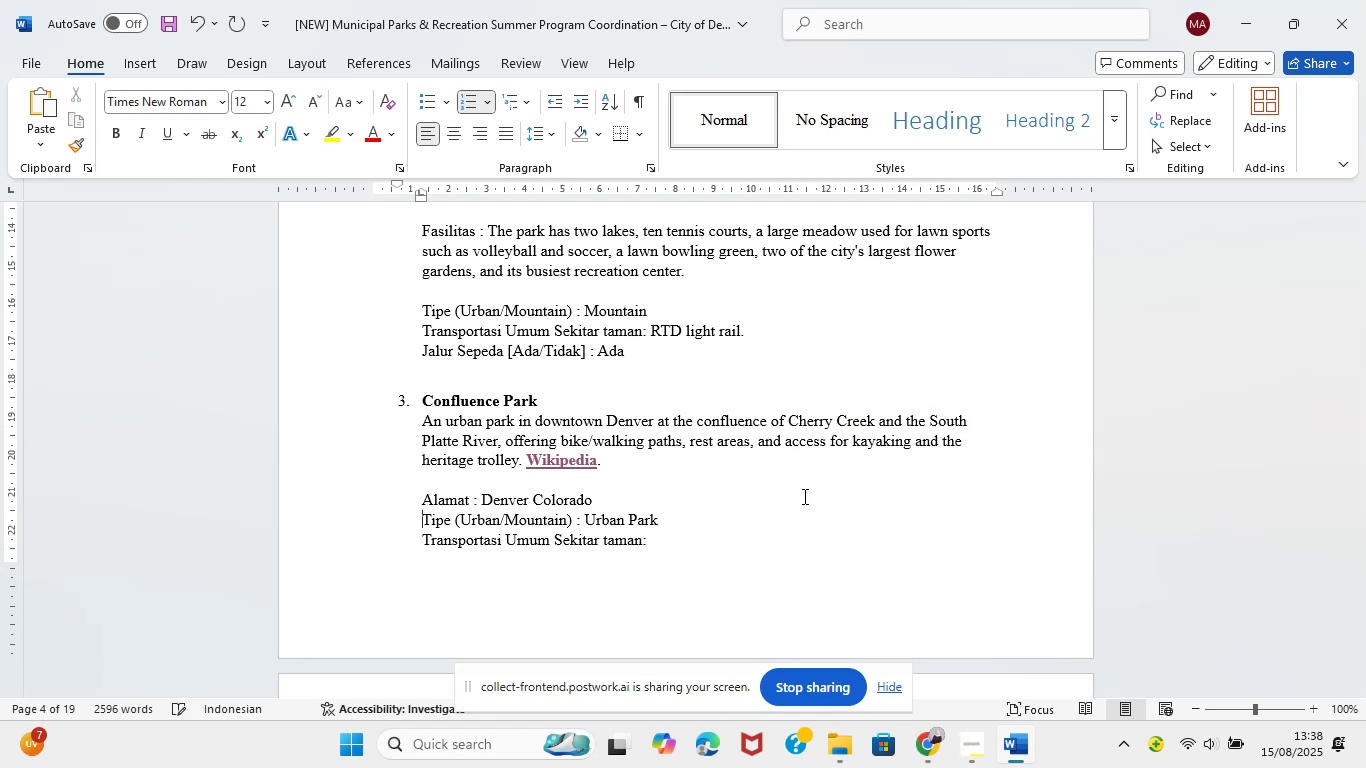 
left_click([918, 758])
 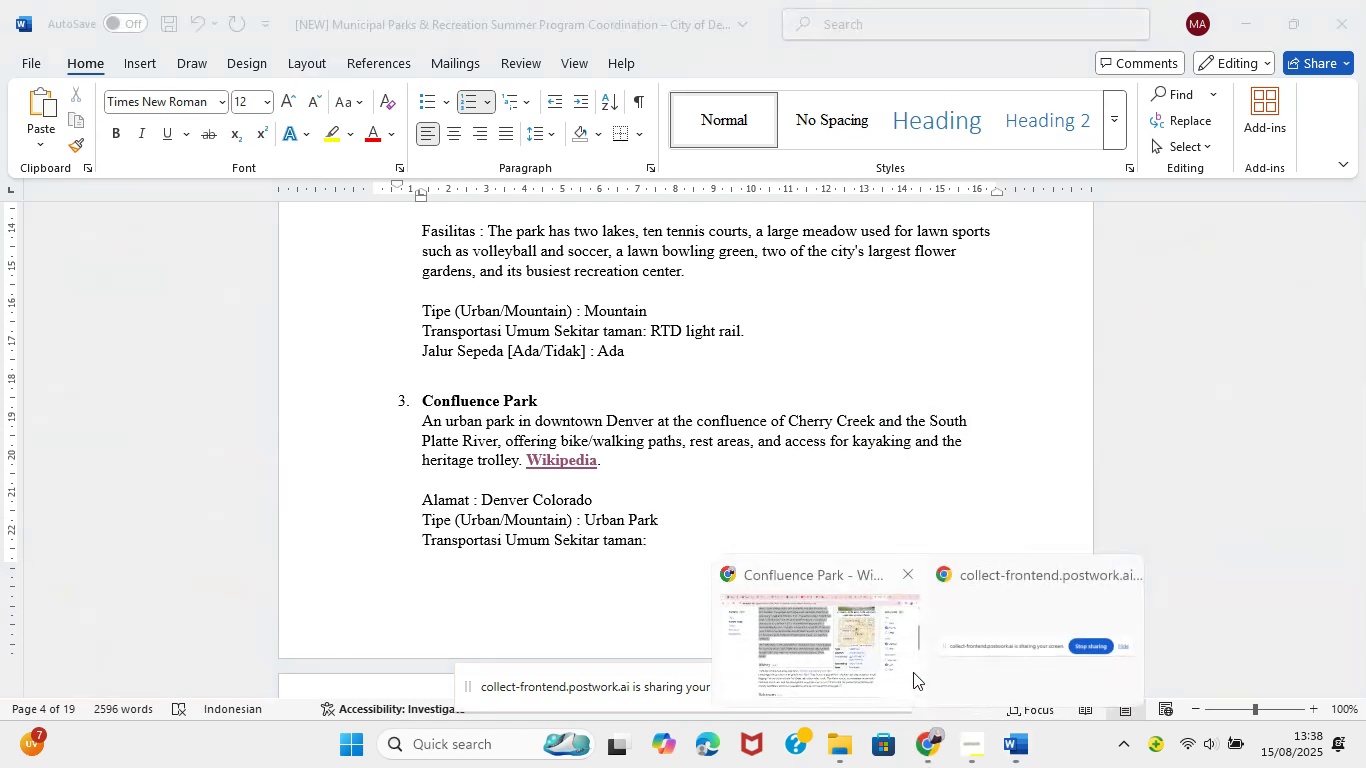 
left_click([882, 652])
 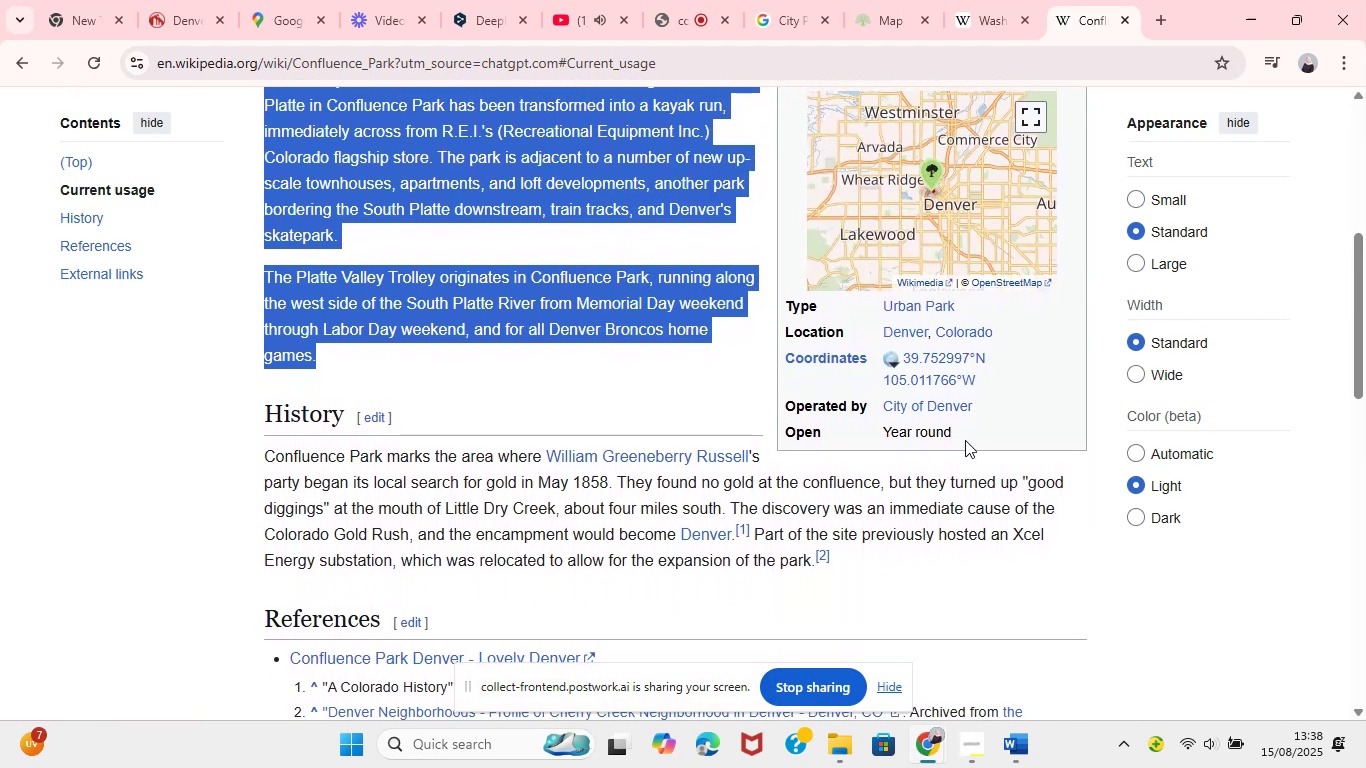 
wait(17.28)
 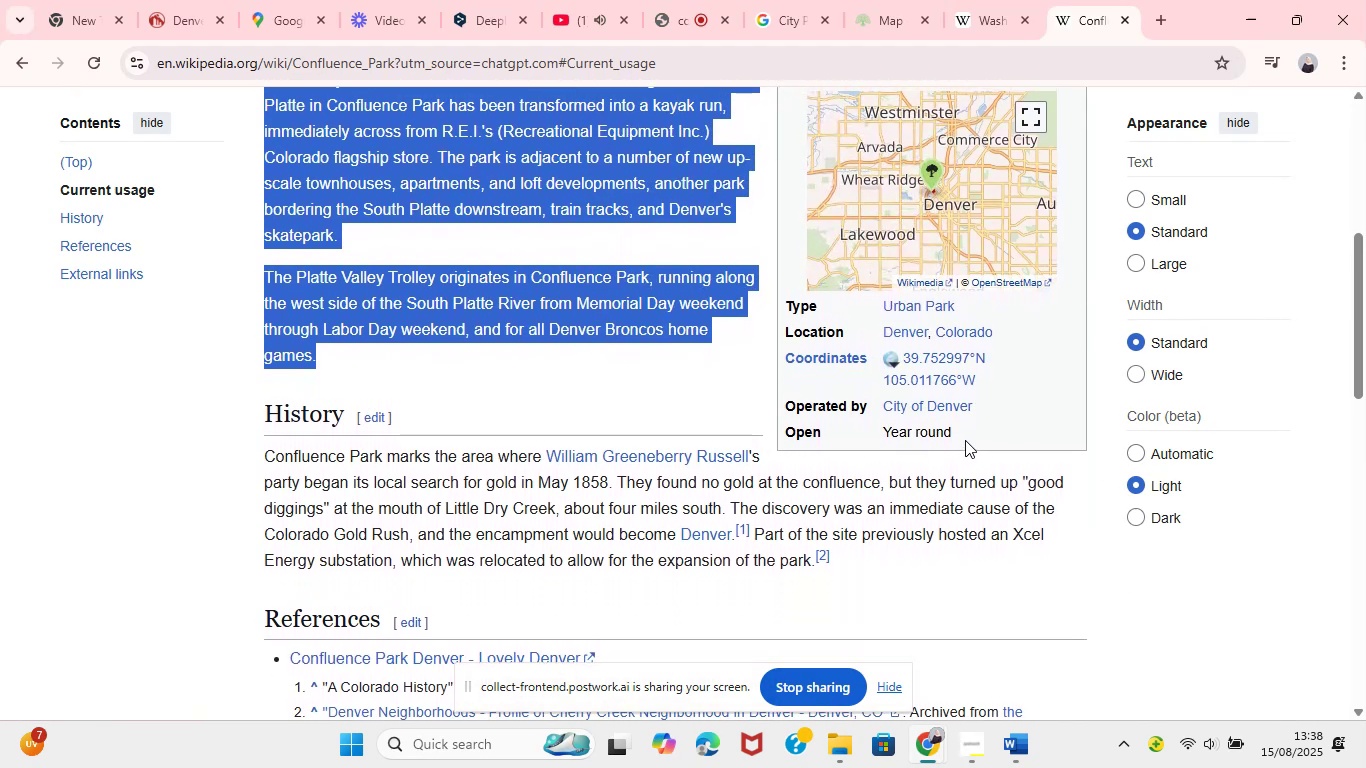 
key(Control+C)
 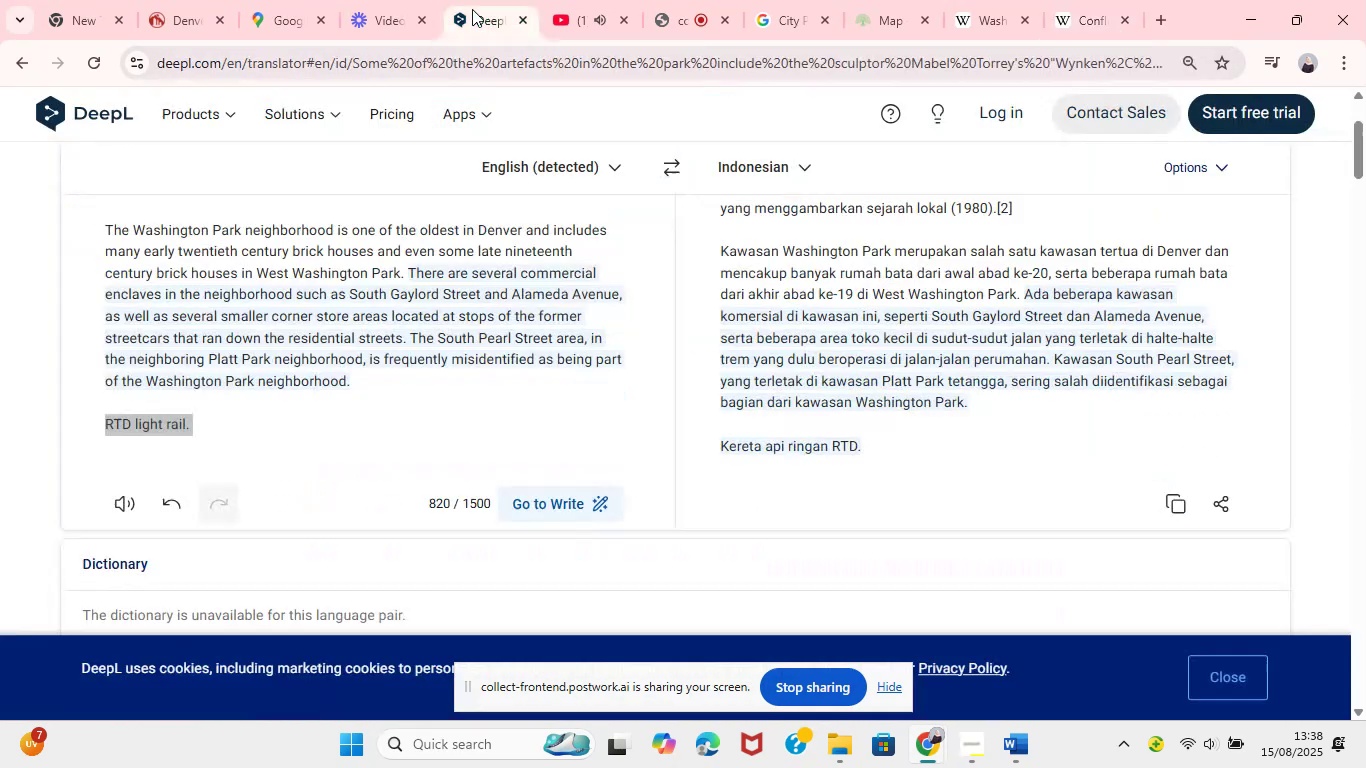 
left_click([472, 9])
 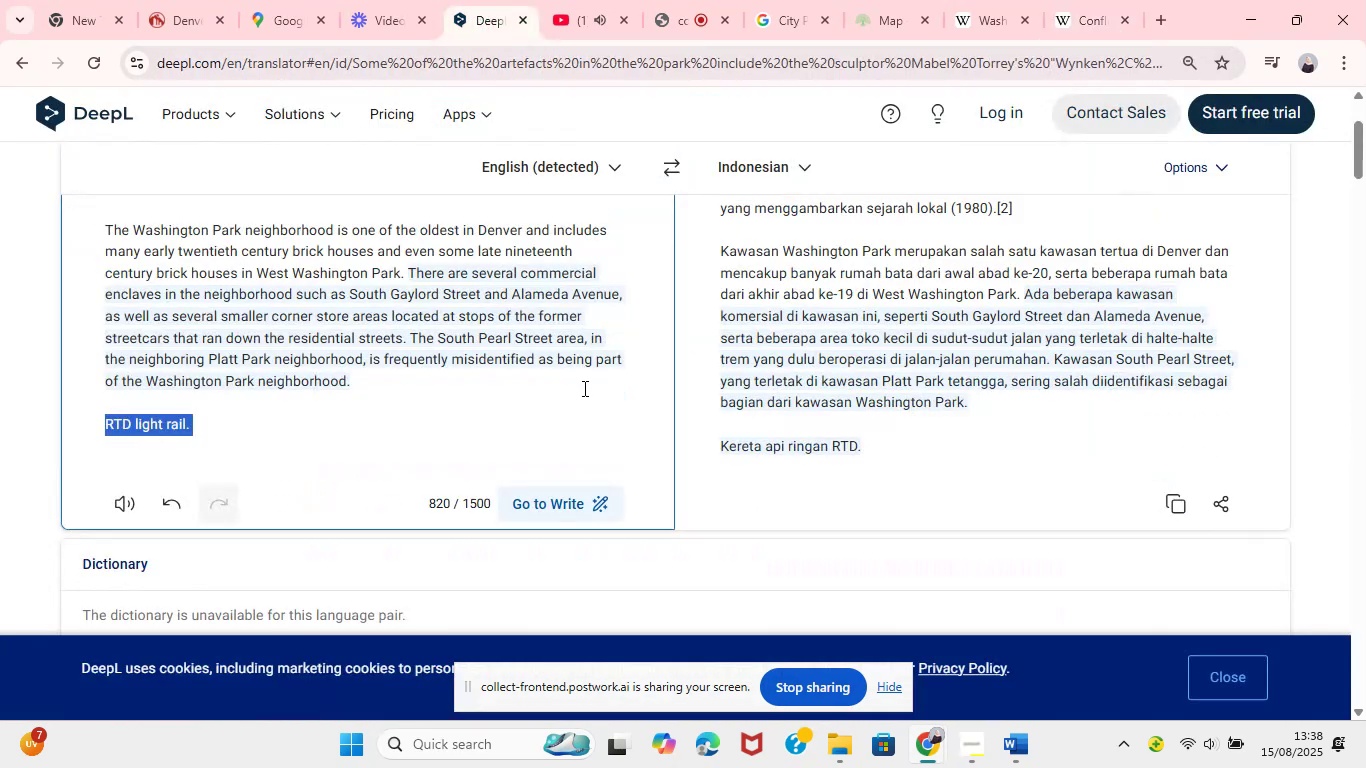 
left_click([416, 421])
 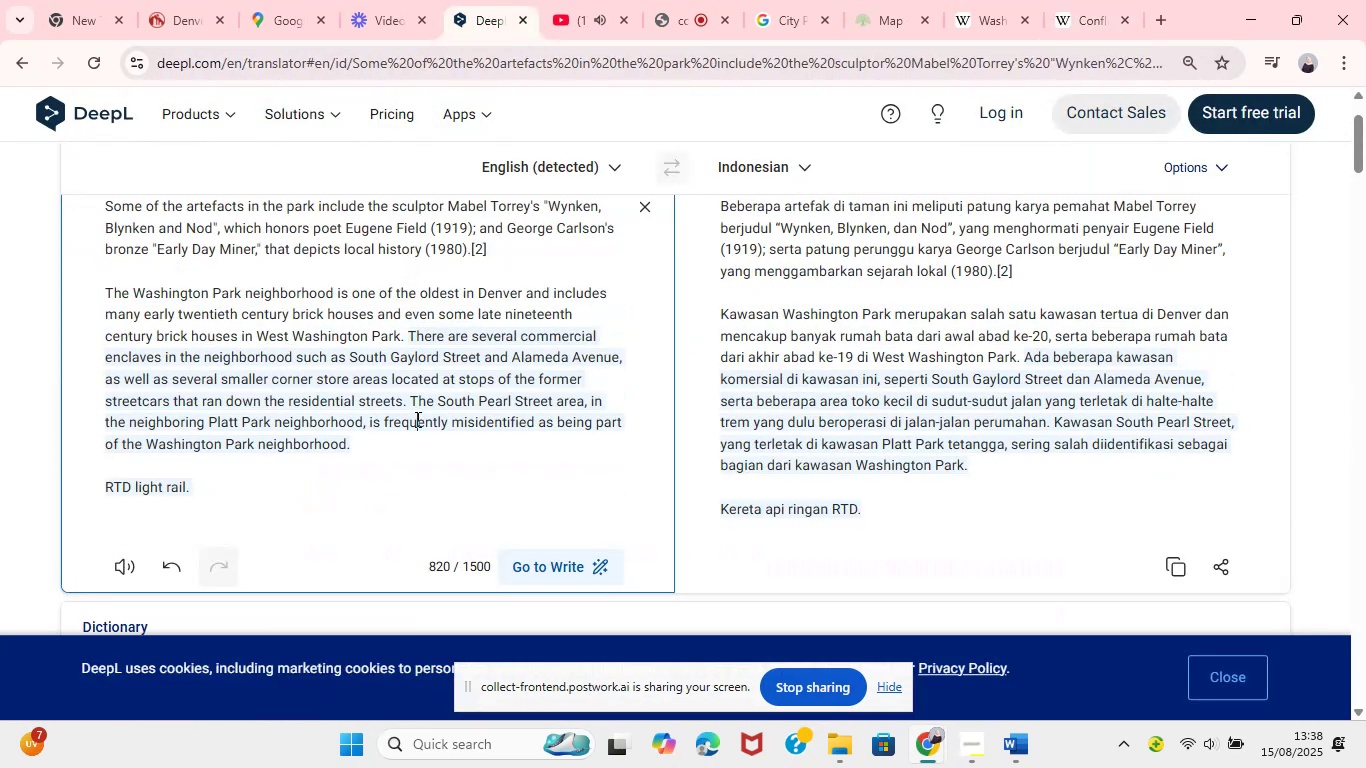 
key(Control+ControlLeft)
 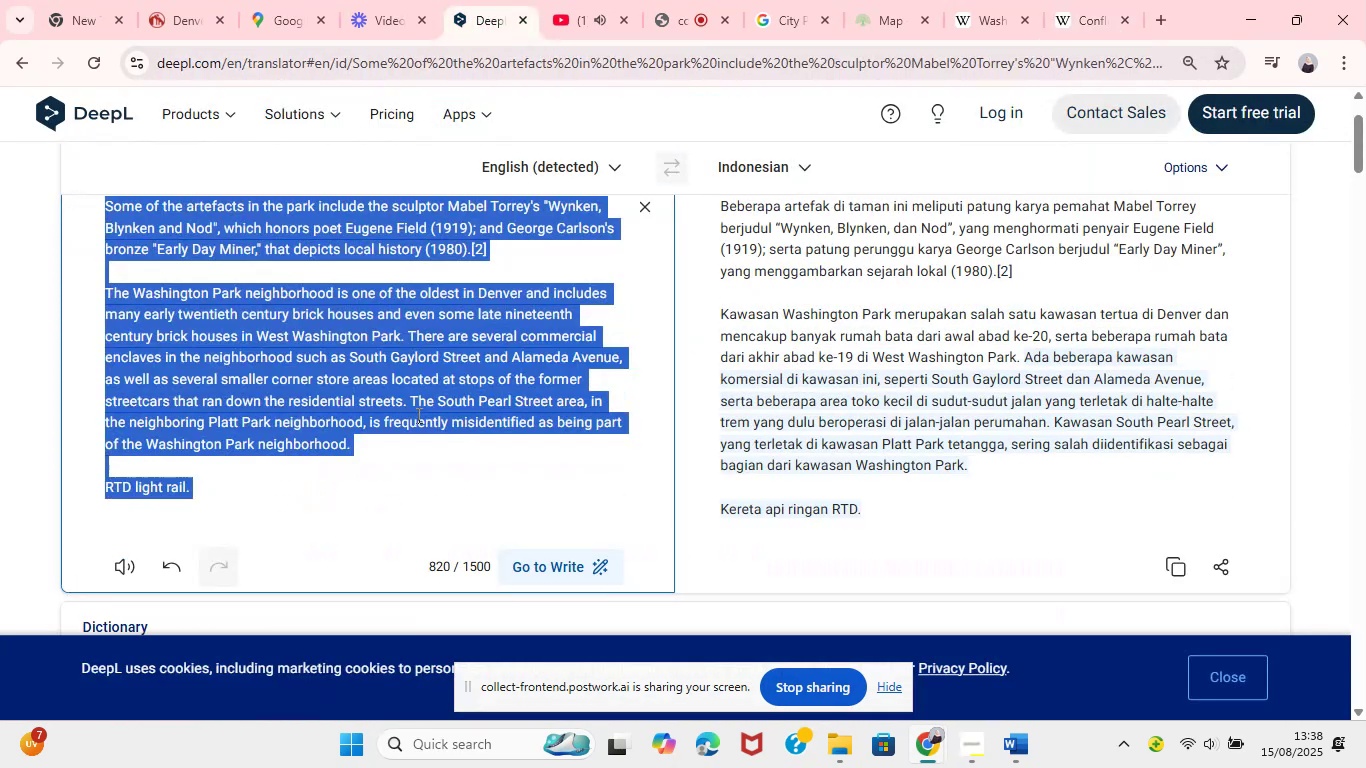 
key(Control+V)
 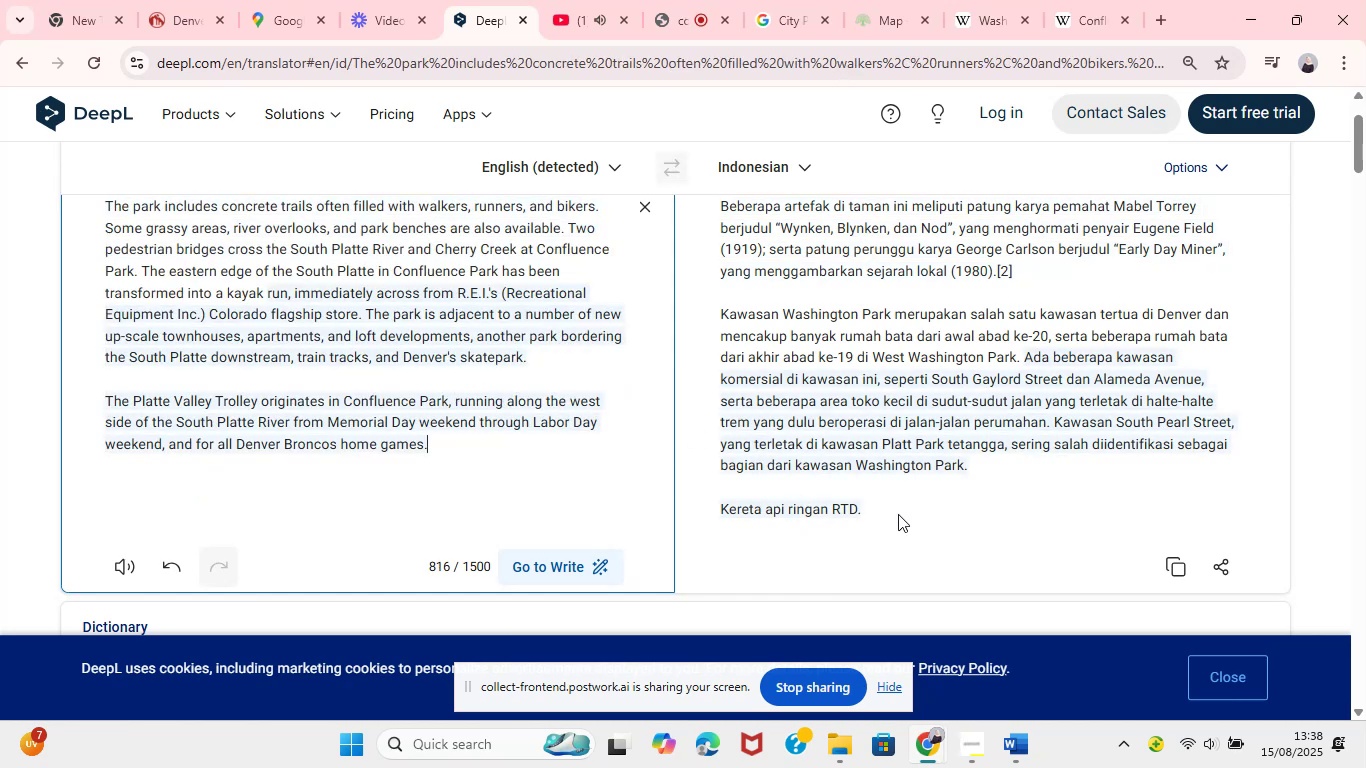 
left_click([1025, 752])
 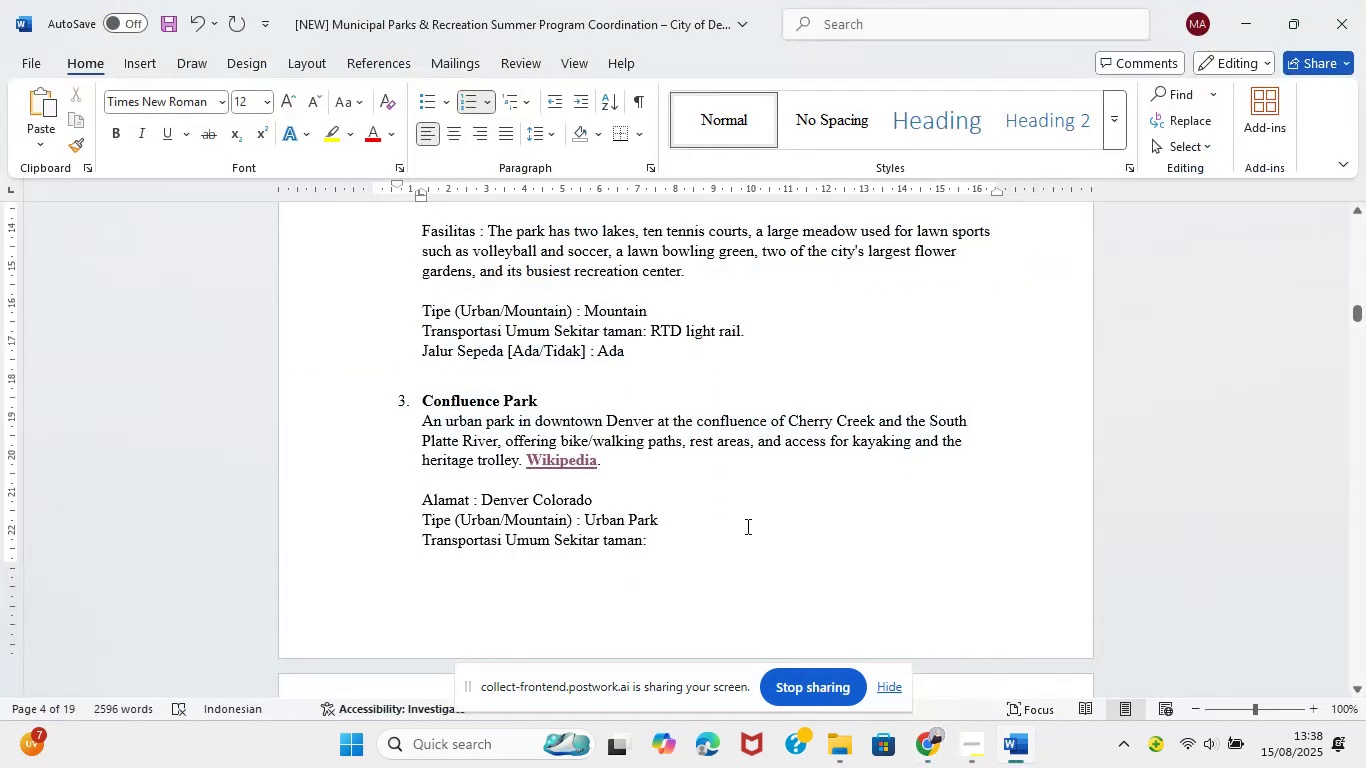 
scroll: coordinate [746, 522], scroll_direction: up, amount: 6.0
 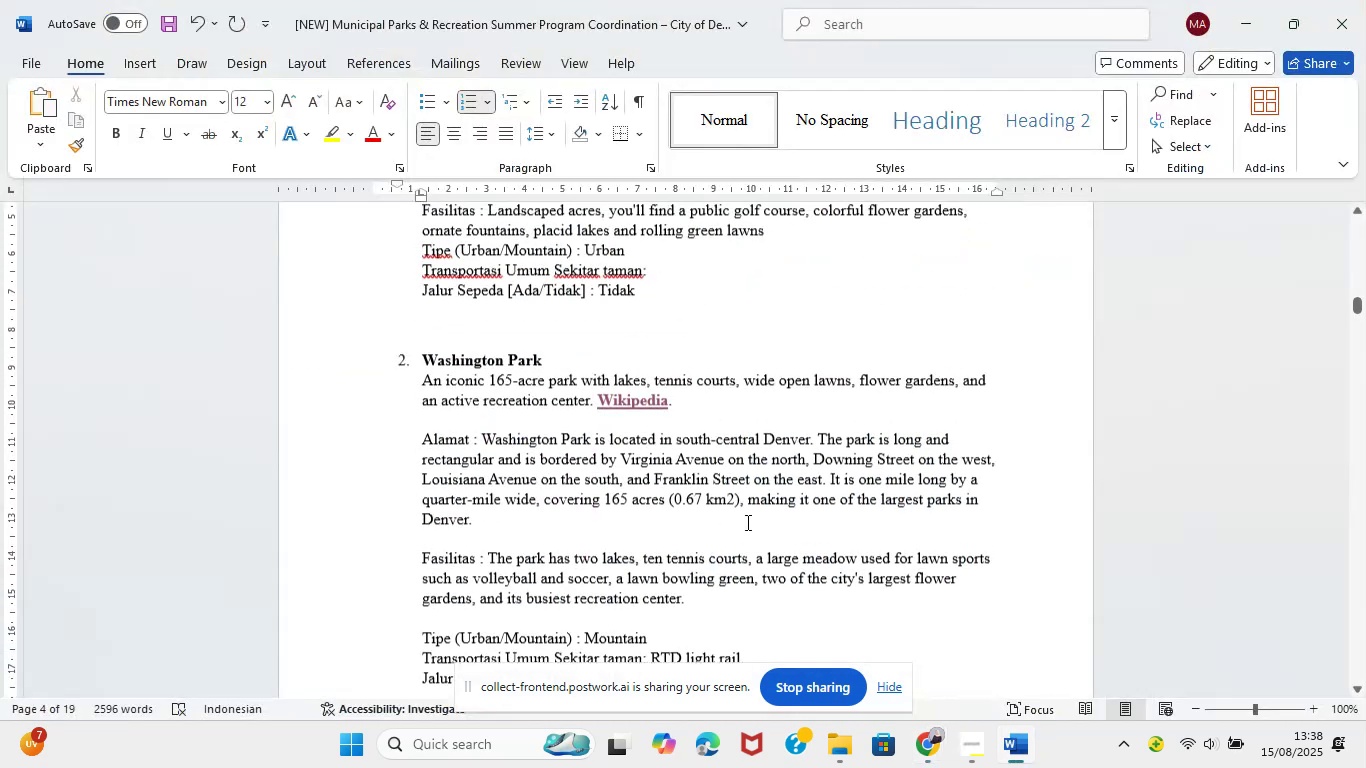 
hold_key(key=ControlLeft, duration=1.35)
left_click([651, 405])
 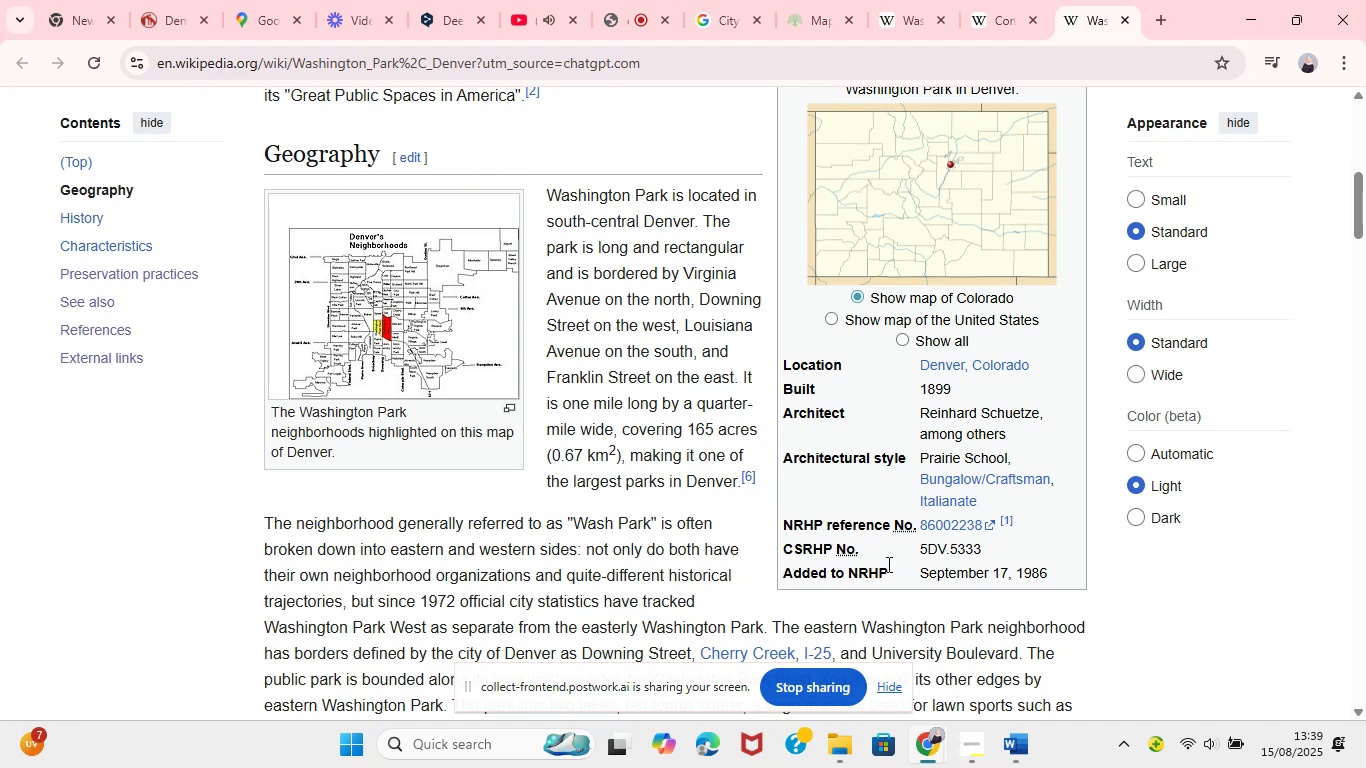 
wait(17.88)
 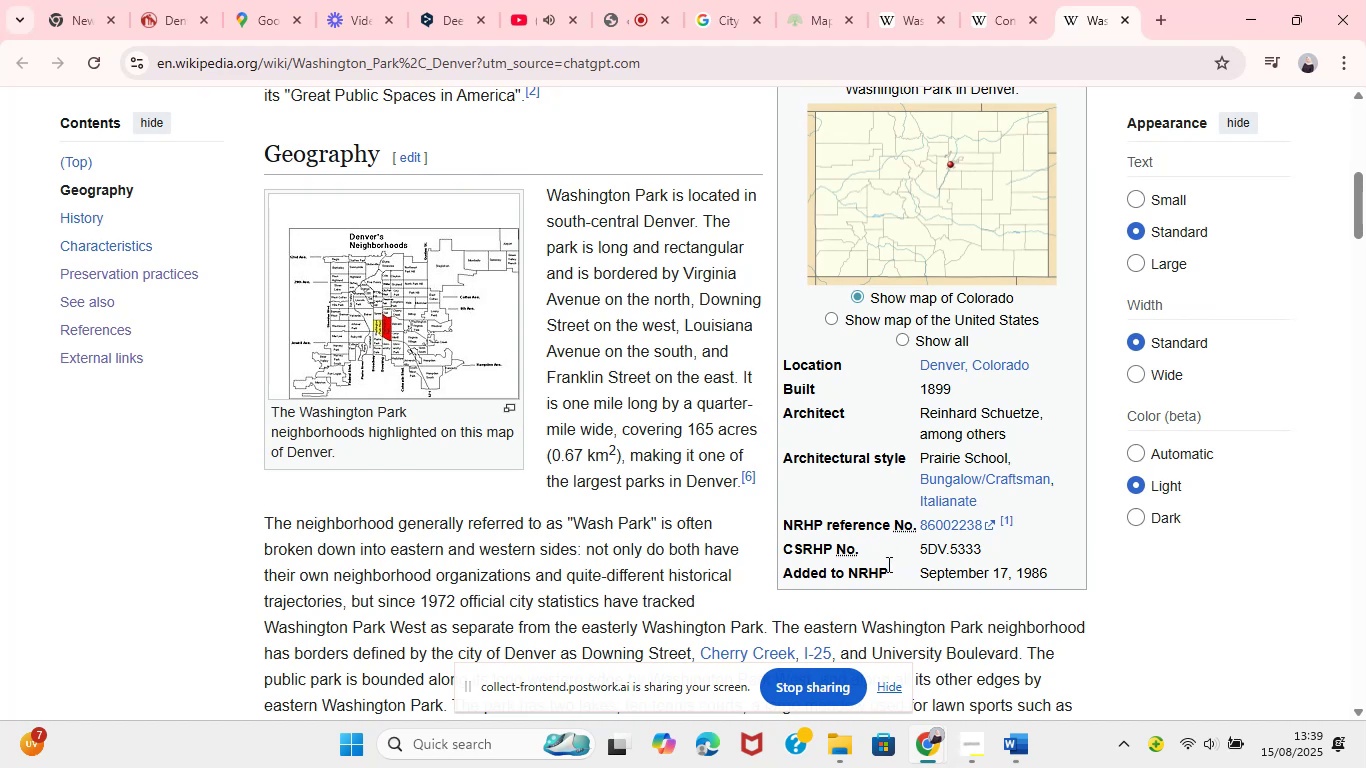 
left_click([1009, 754])
 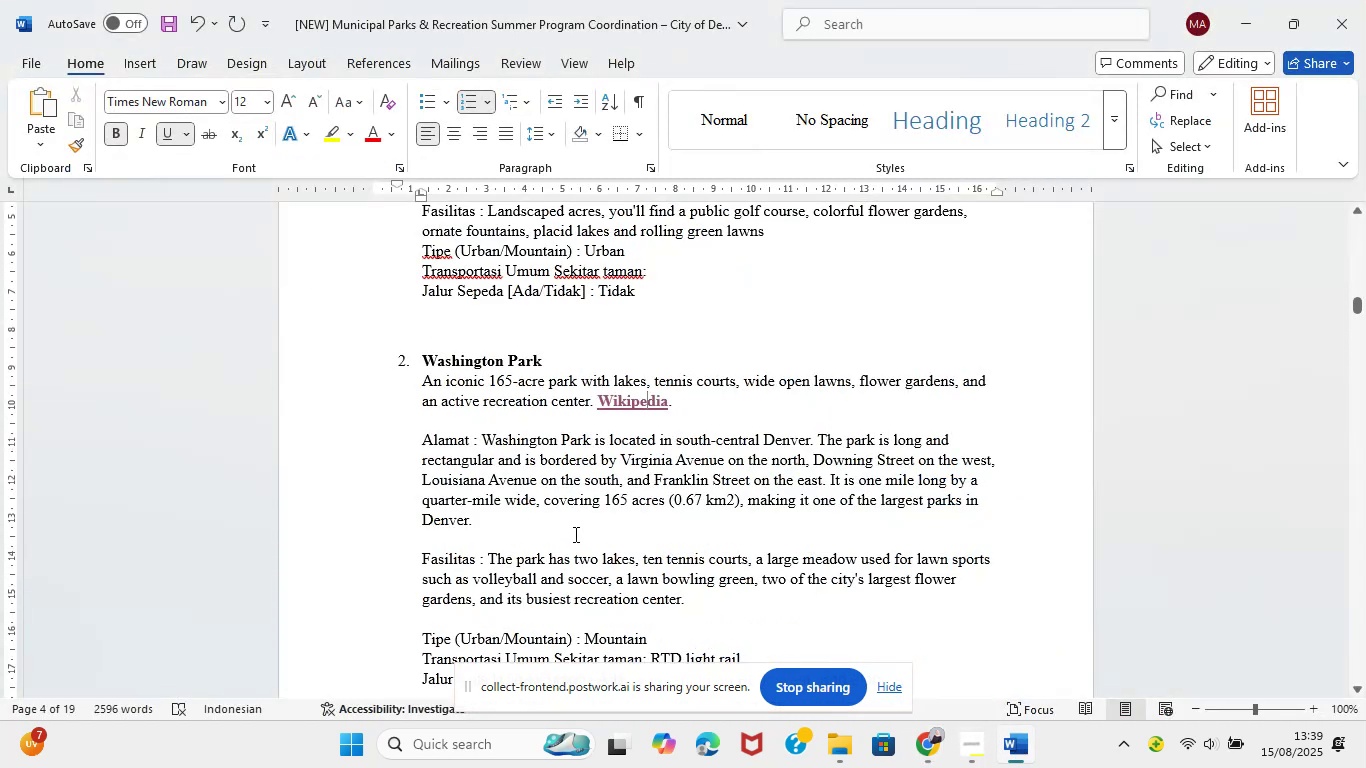 
left_click_drag(start_coordinate=[483, 438], to_coordinate=[508, 522])
 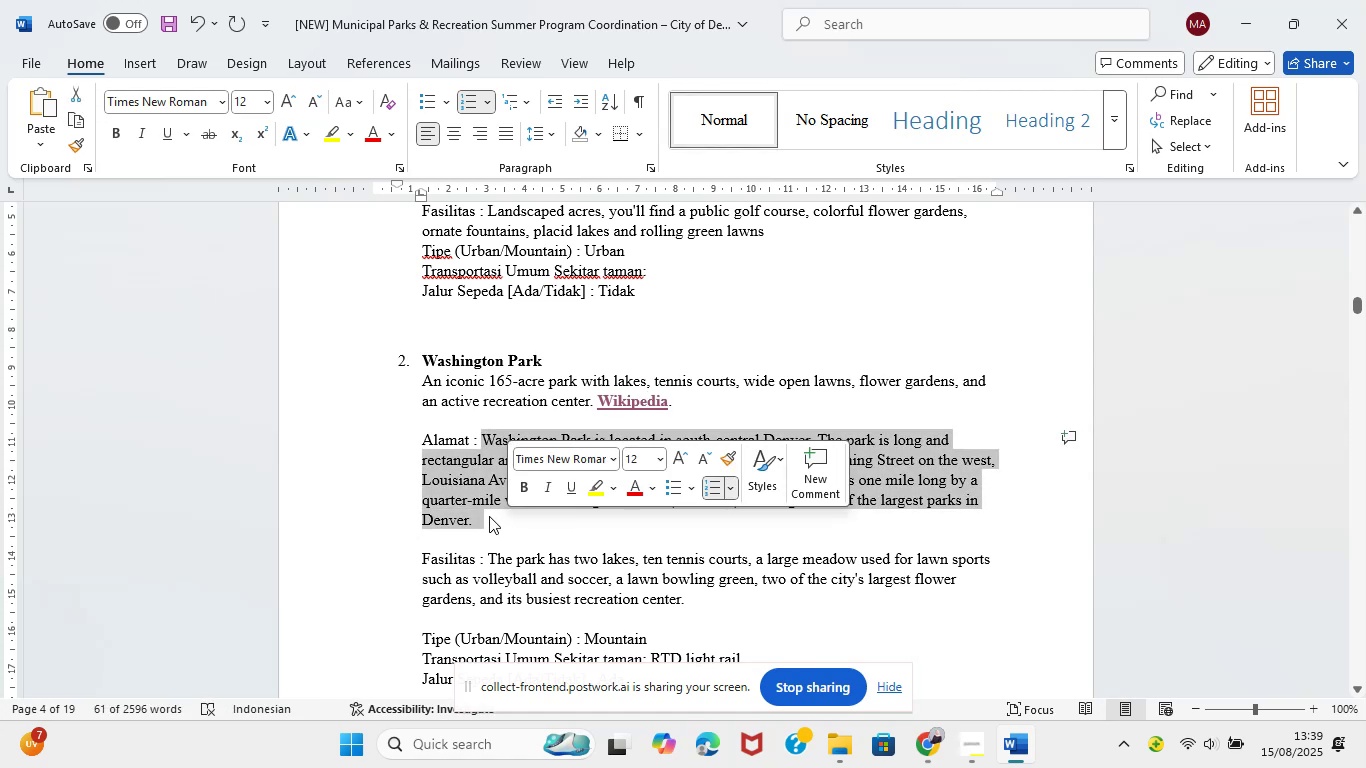 
left_click([479, 515])
 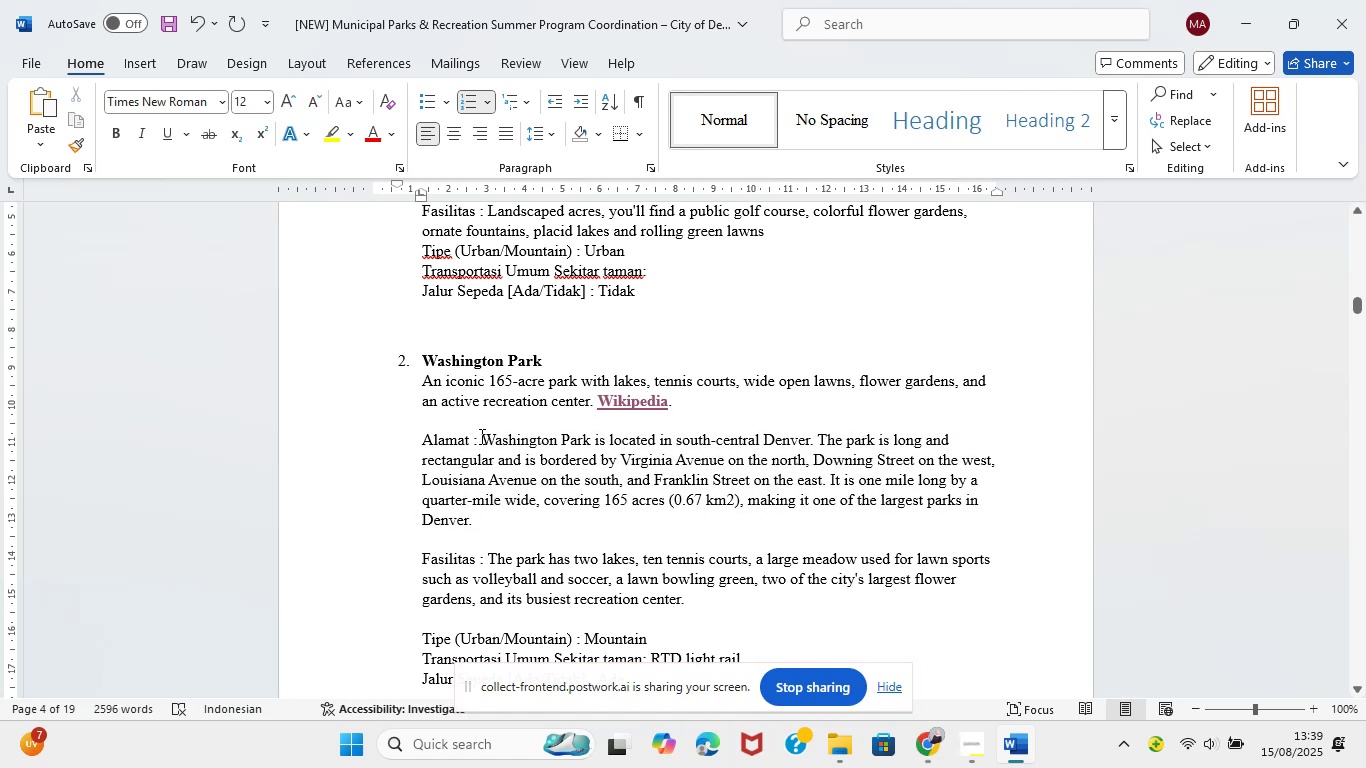 
left_click([484, 434])
 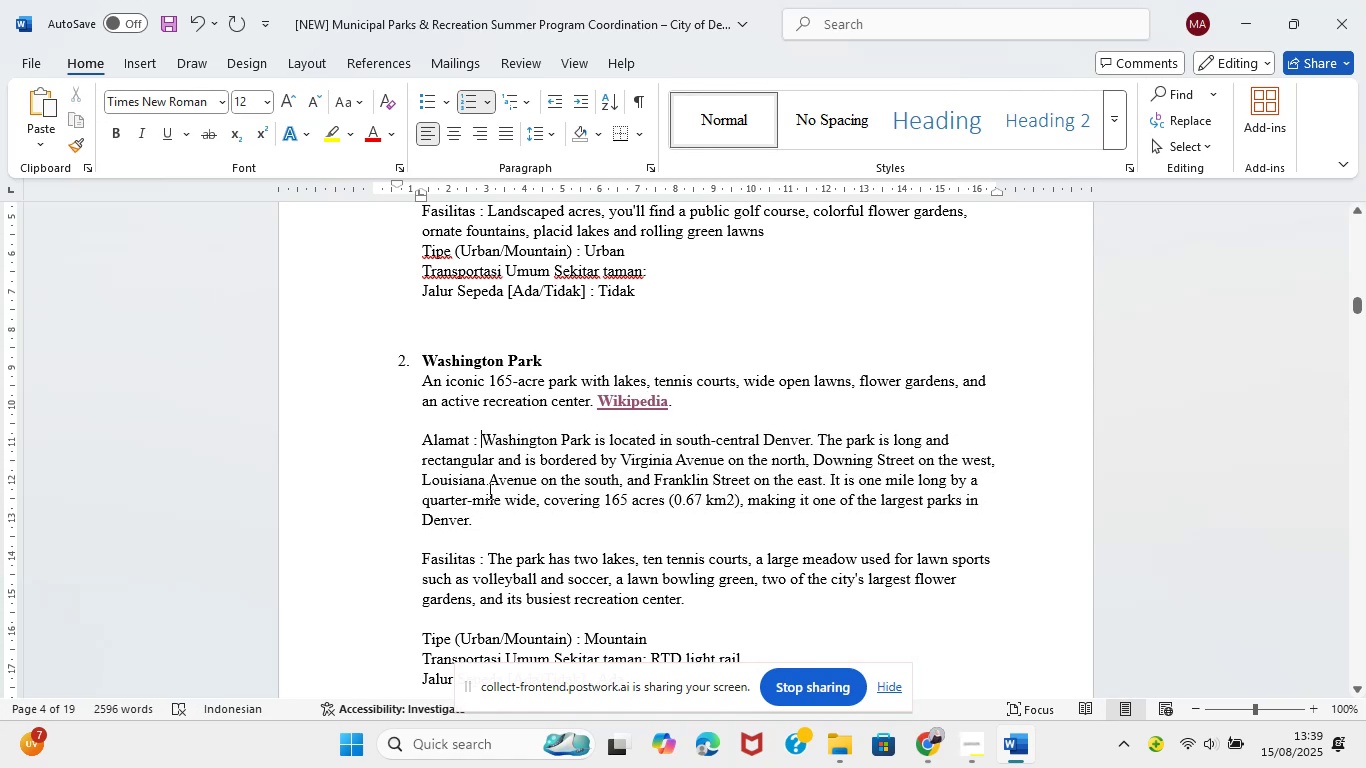 
type(Denver )
 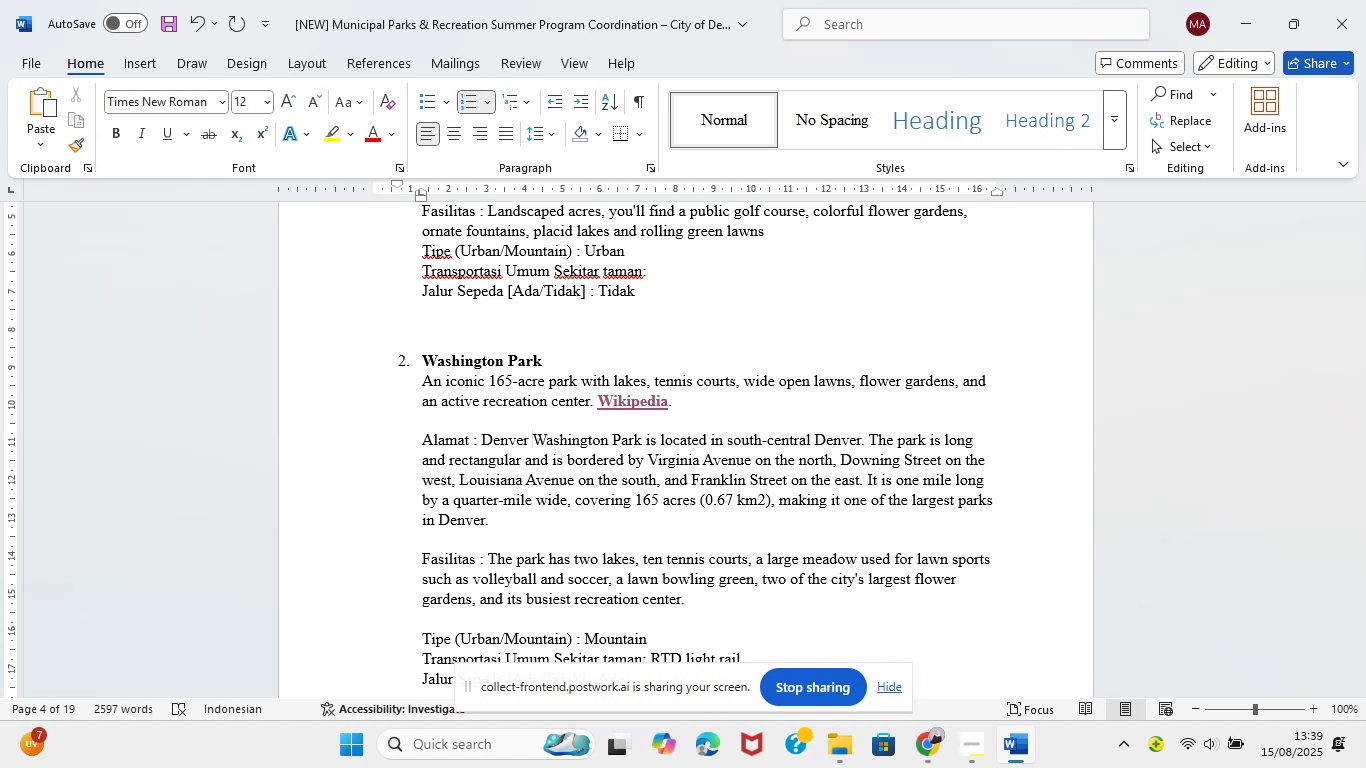 
key(CapsLock)
 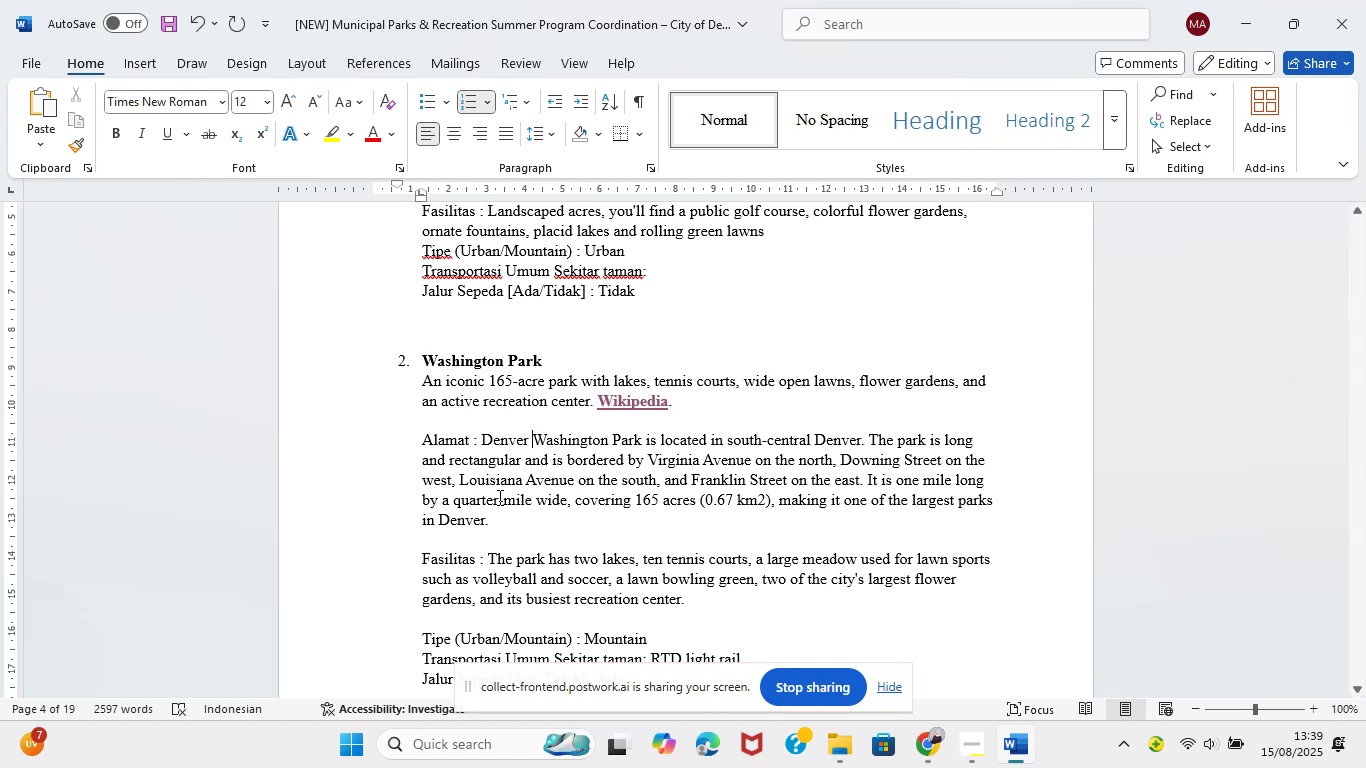 
type(Cooado )
 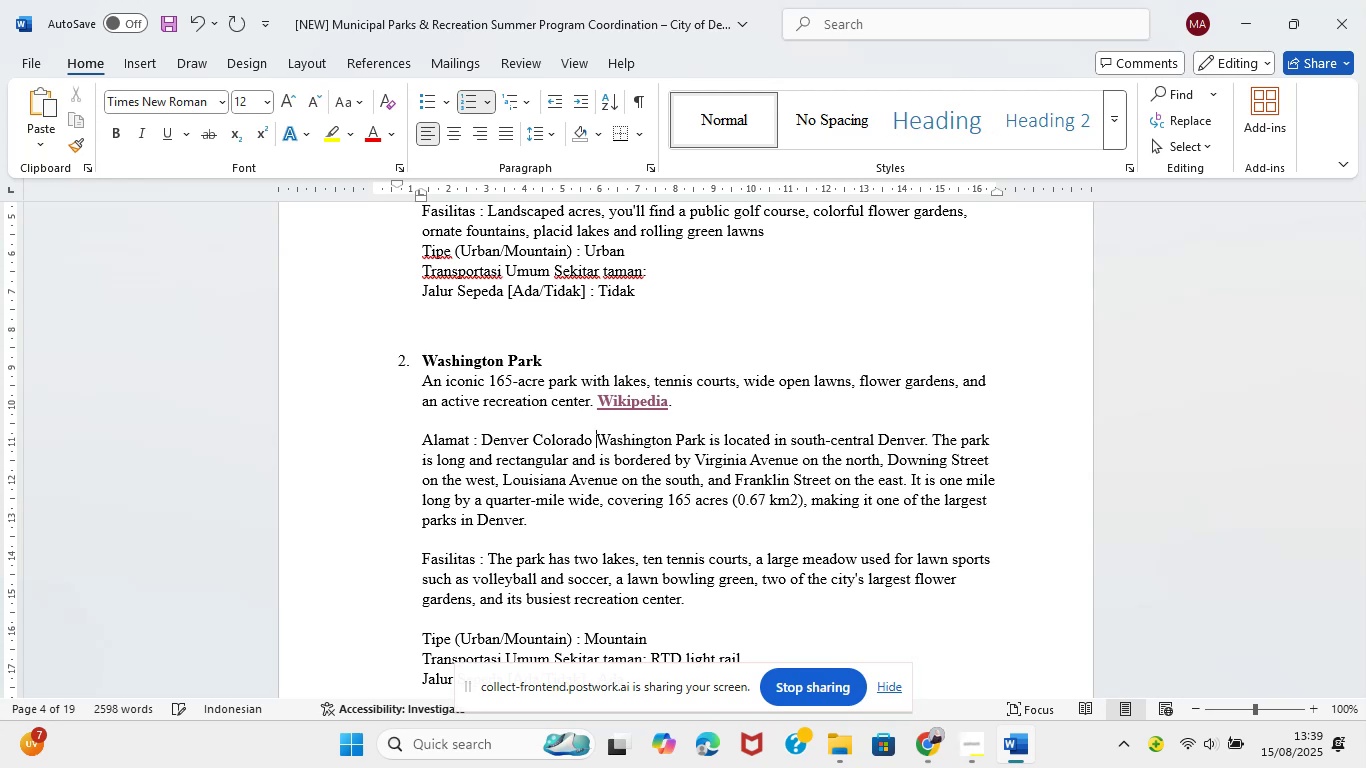 
wait(6.57)
 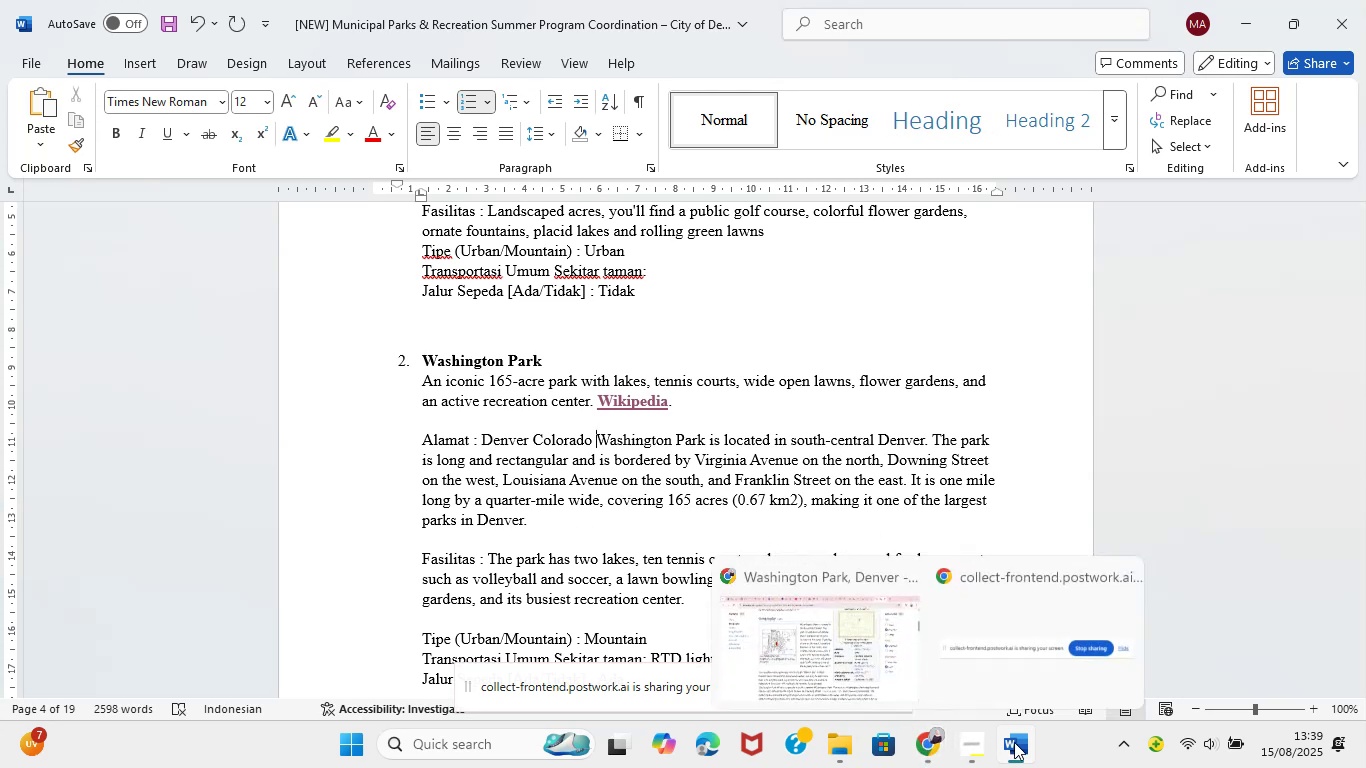 
left_click([927, 753])
 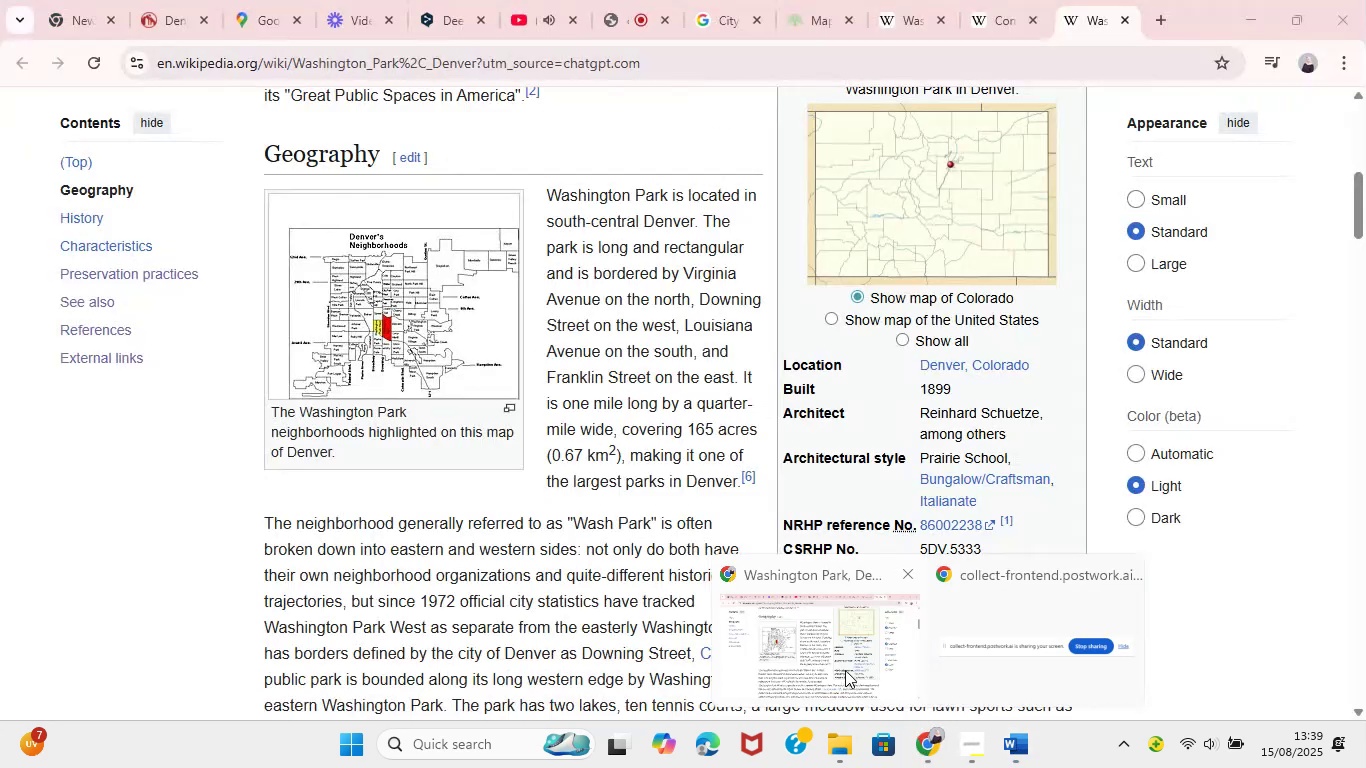 
left_click([845, 670])
 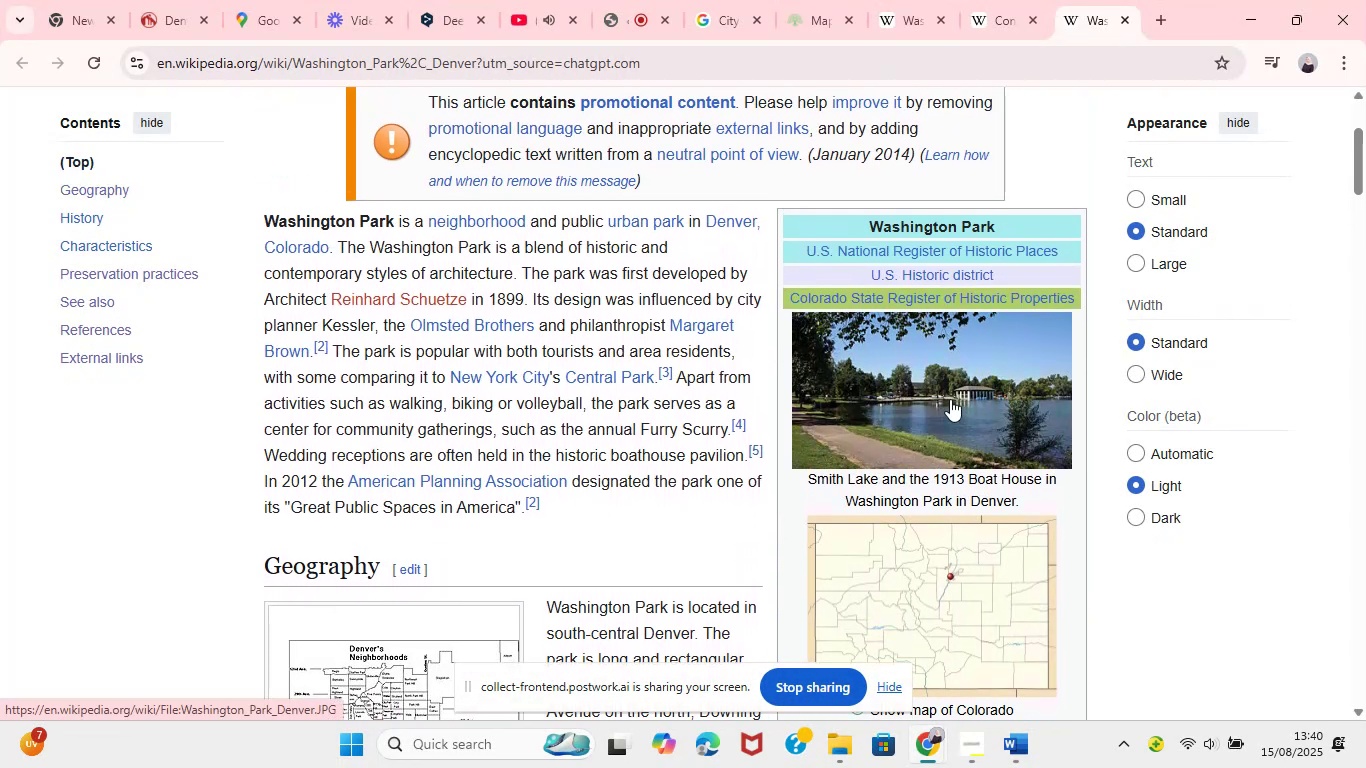 
wait(24.73)
 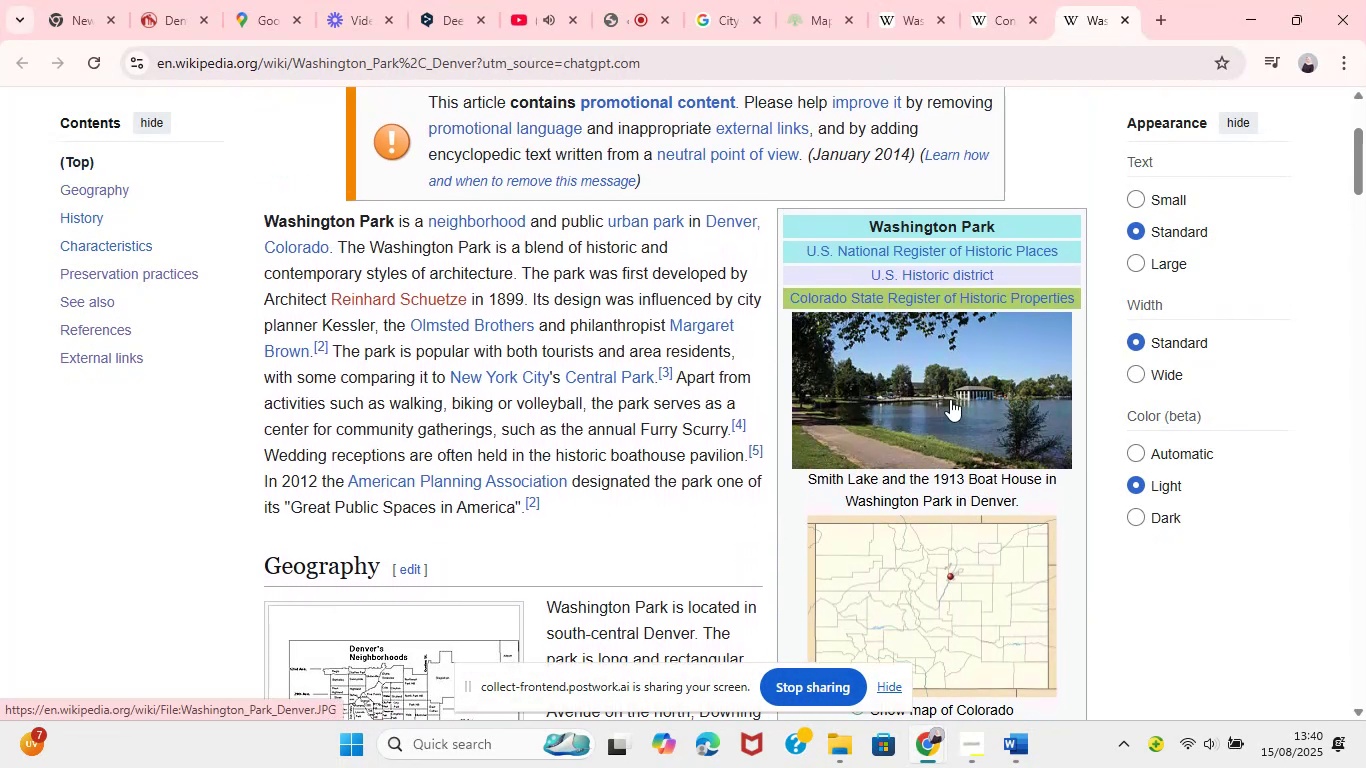 
mouse_move([981, 746])
 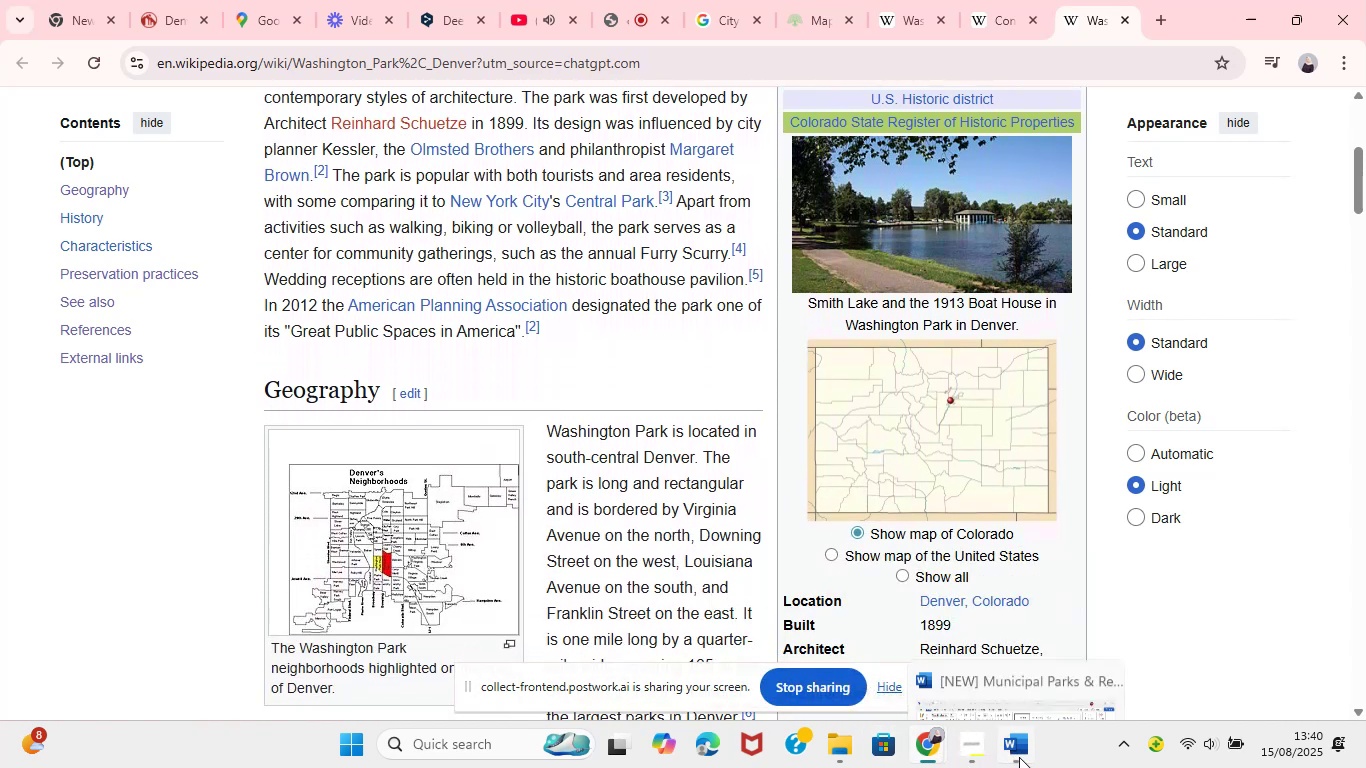 
left_click([1005, 652])
 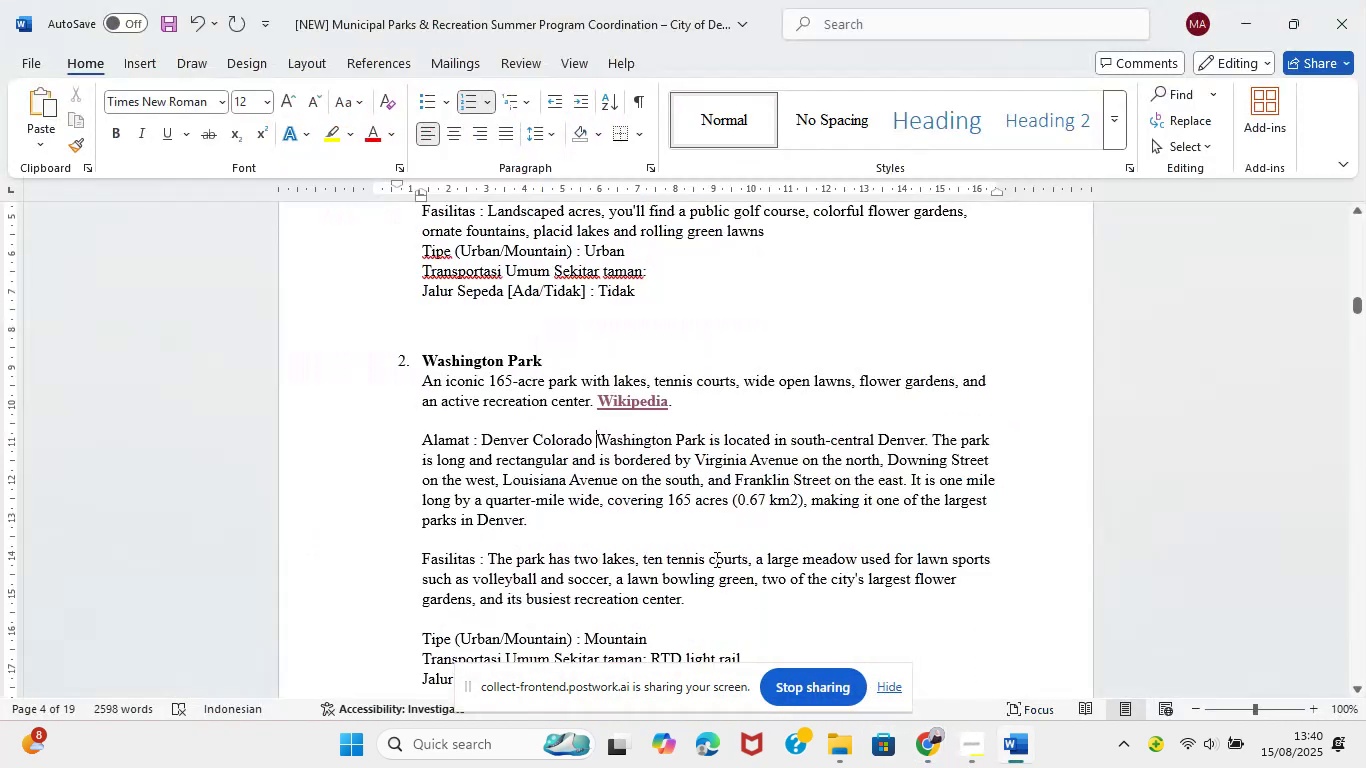 
scroll: coordinate [705, 562], scroll_direction: down, amount: 5.0
 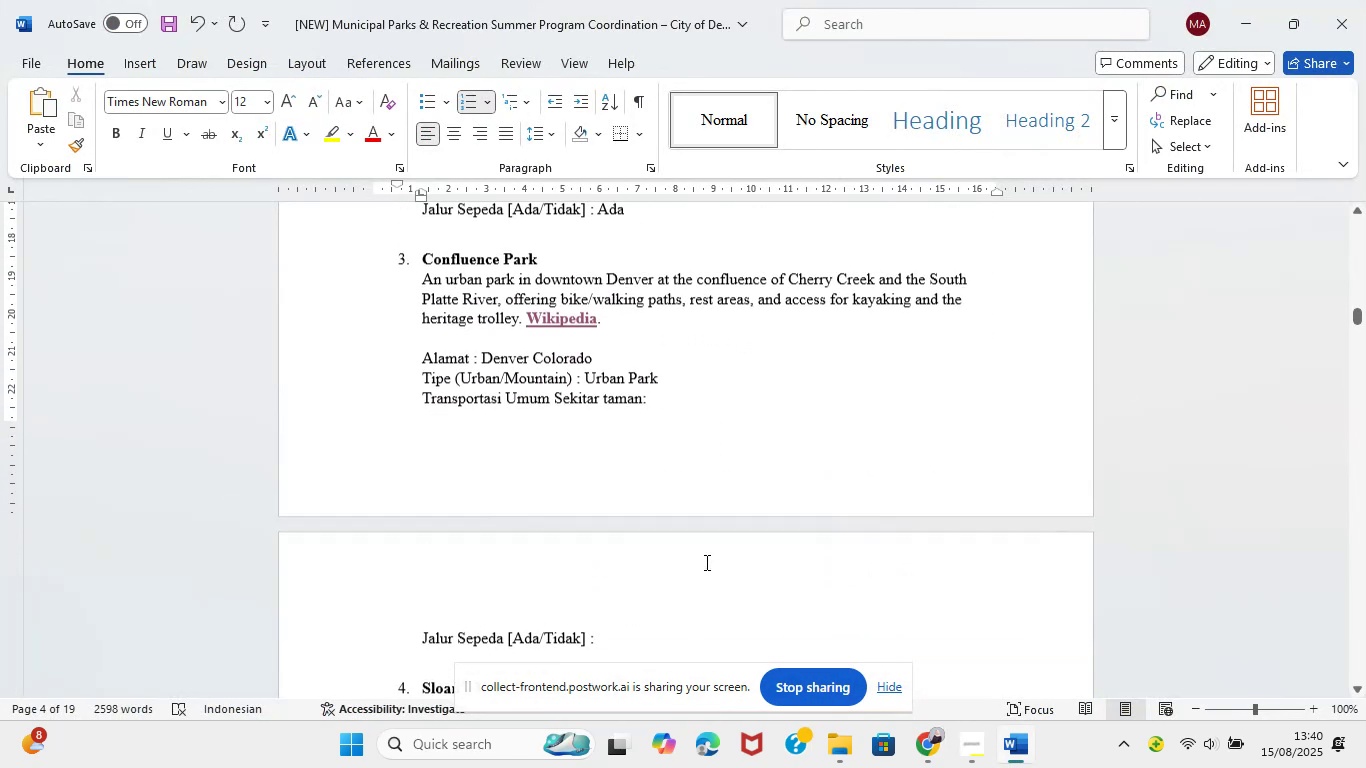 
scroll: coordinate [705, 562], scroll_direction: none, amount: 0.0
 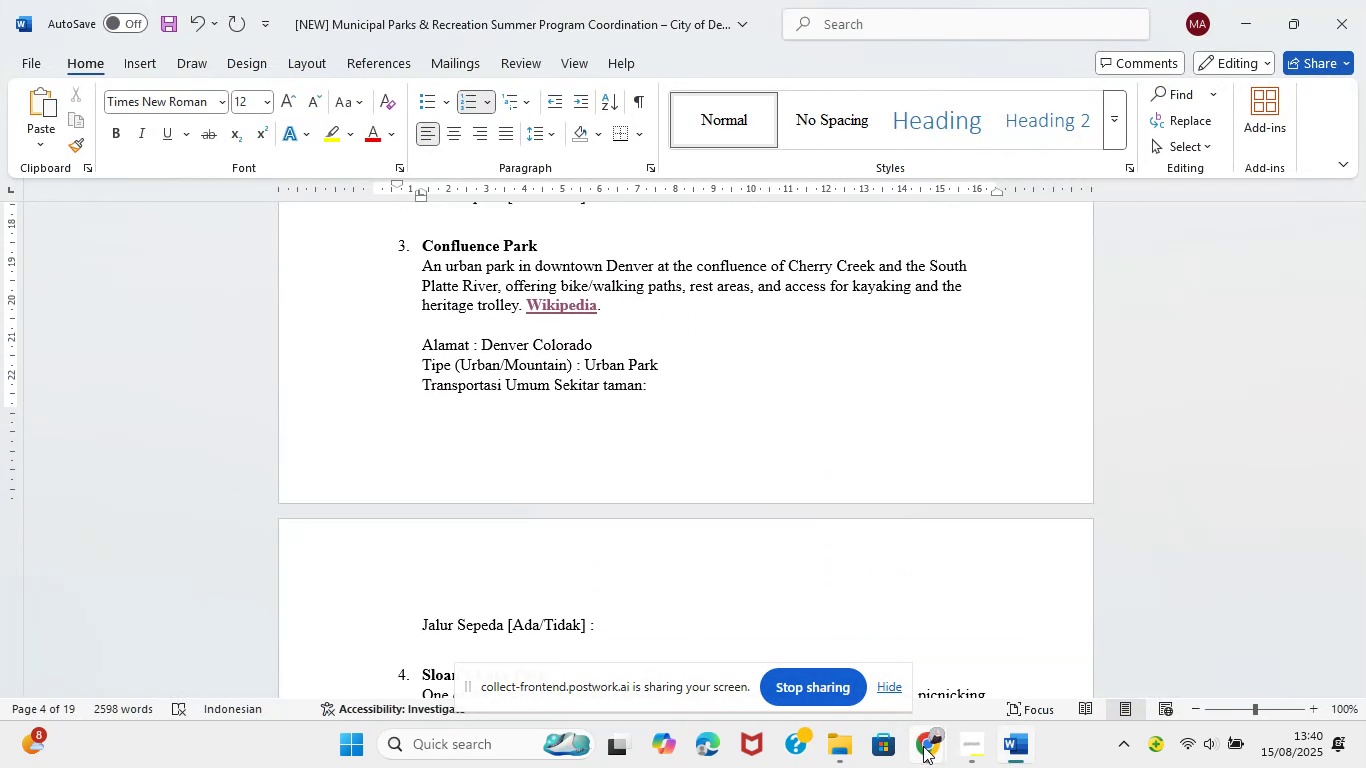 
wait(5.02)
 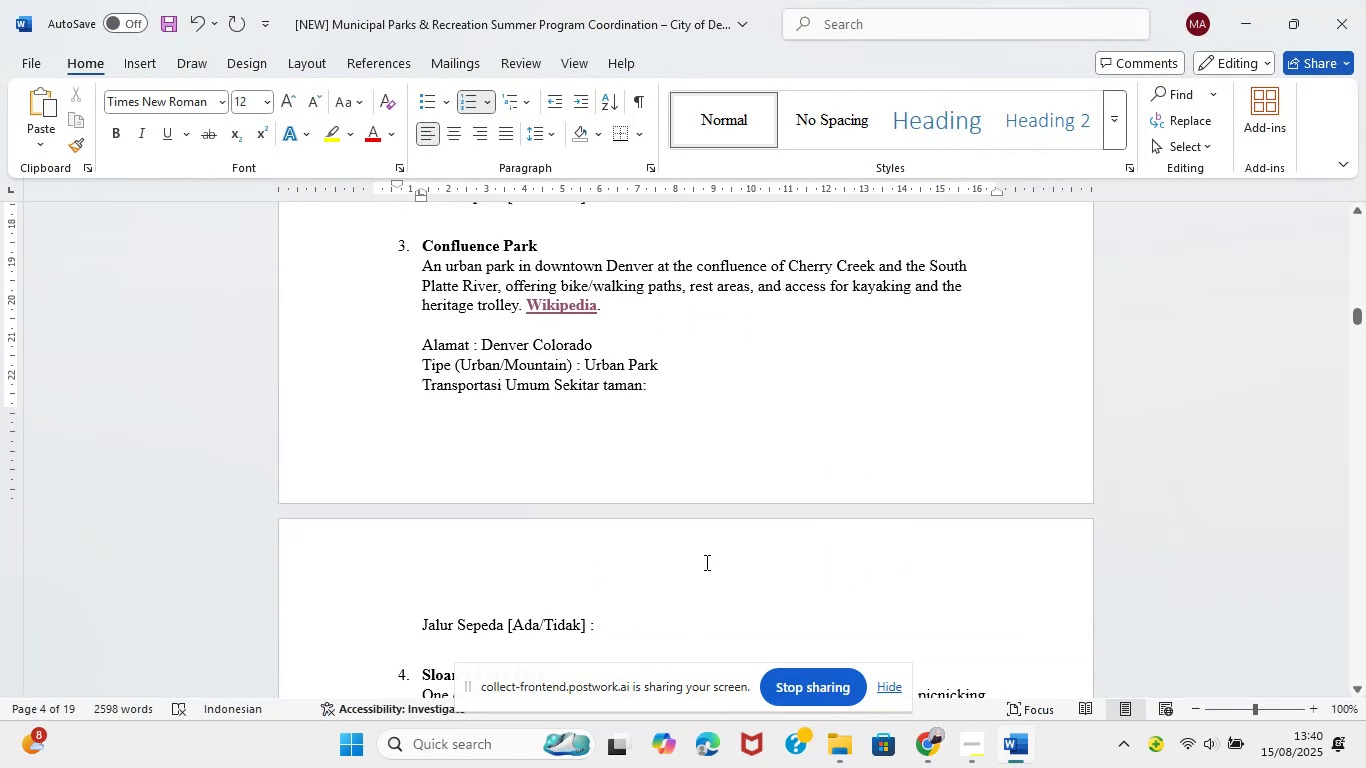 
left_click([823, 656])
 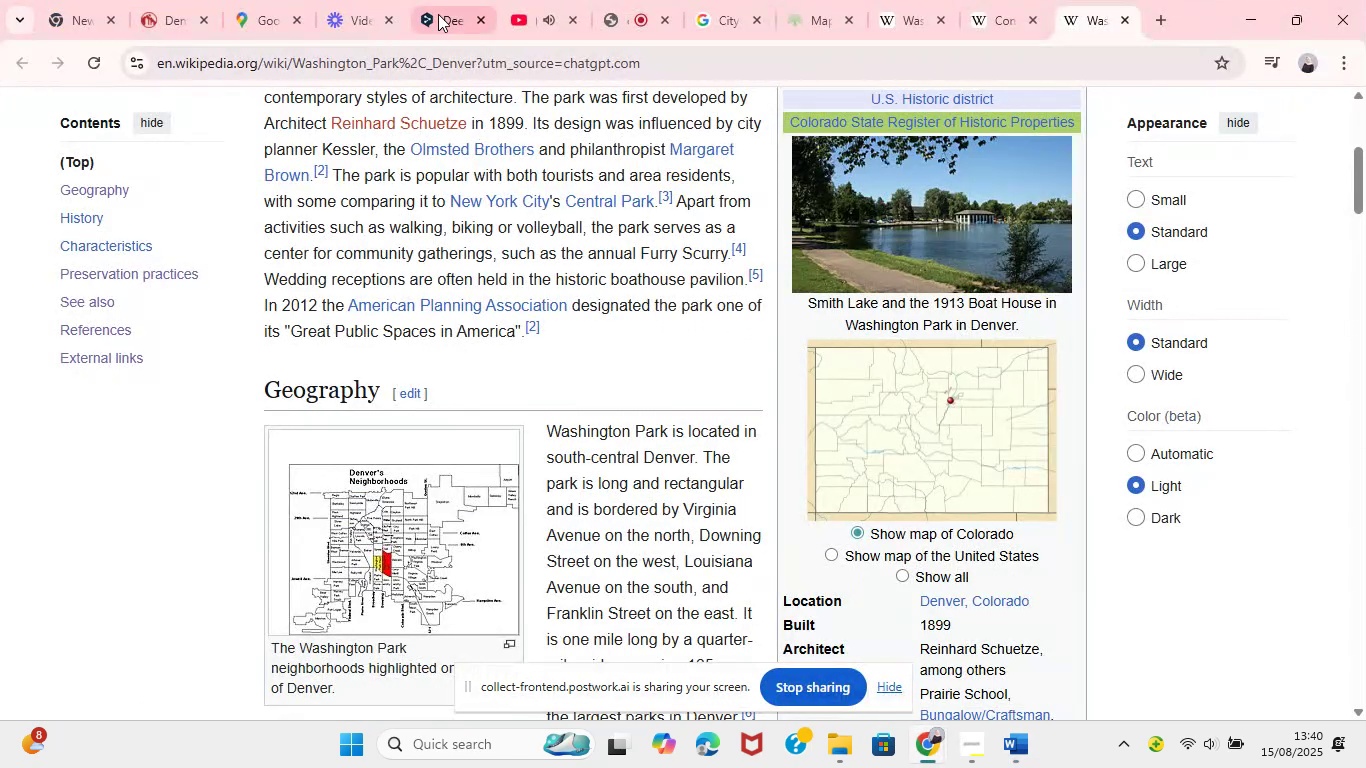 
left_click([438, 10])
 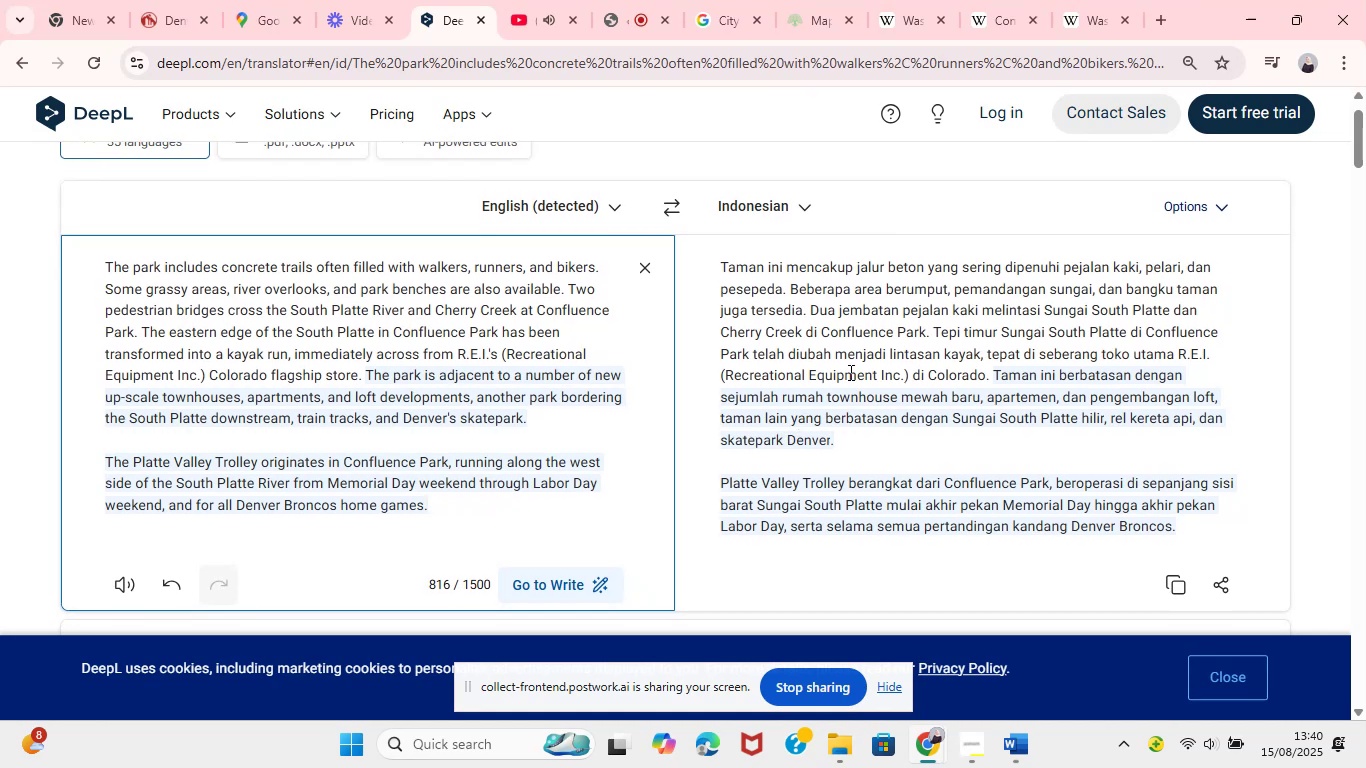 
wait(9.09)
 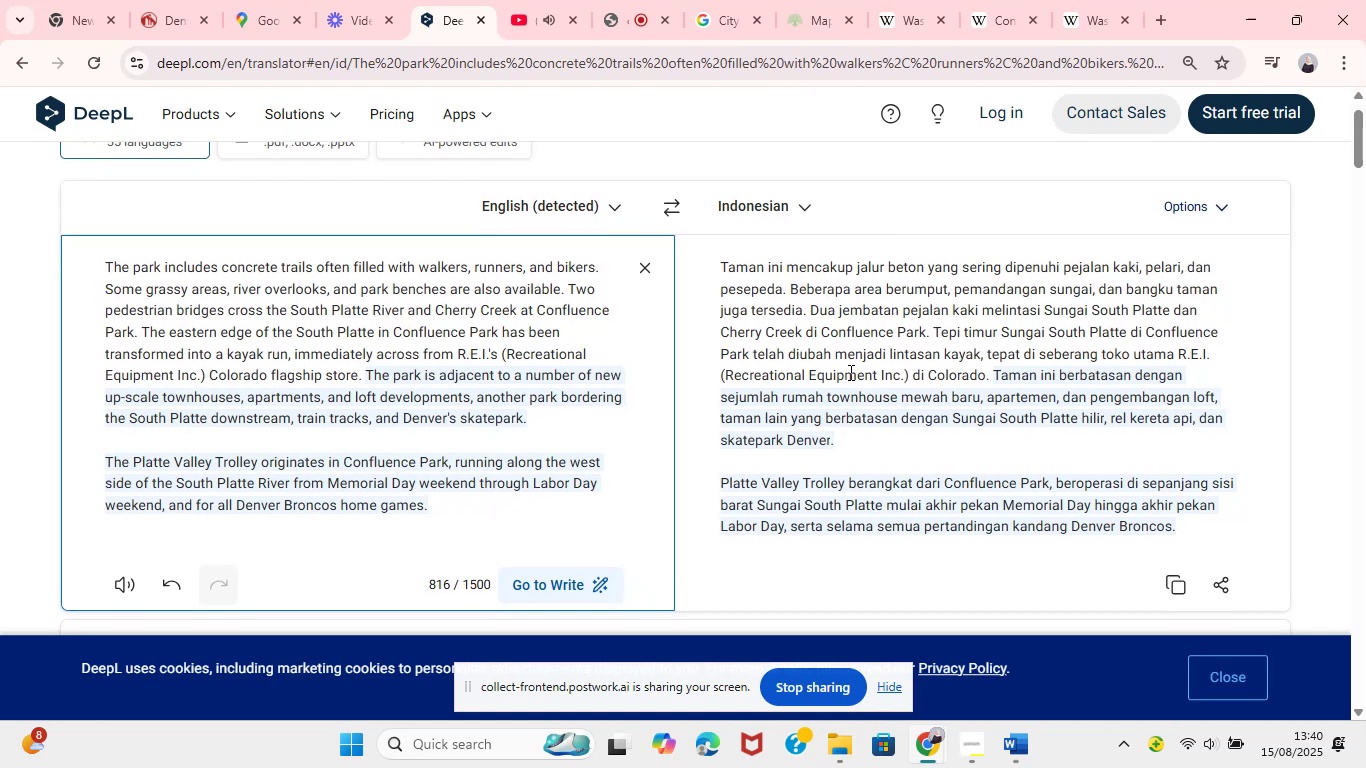 
scroll: coordinate [603, 569], scroll_direction: down, amount: 3.0
 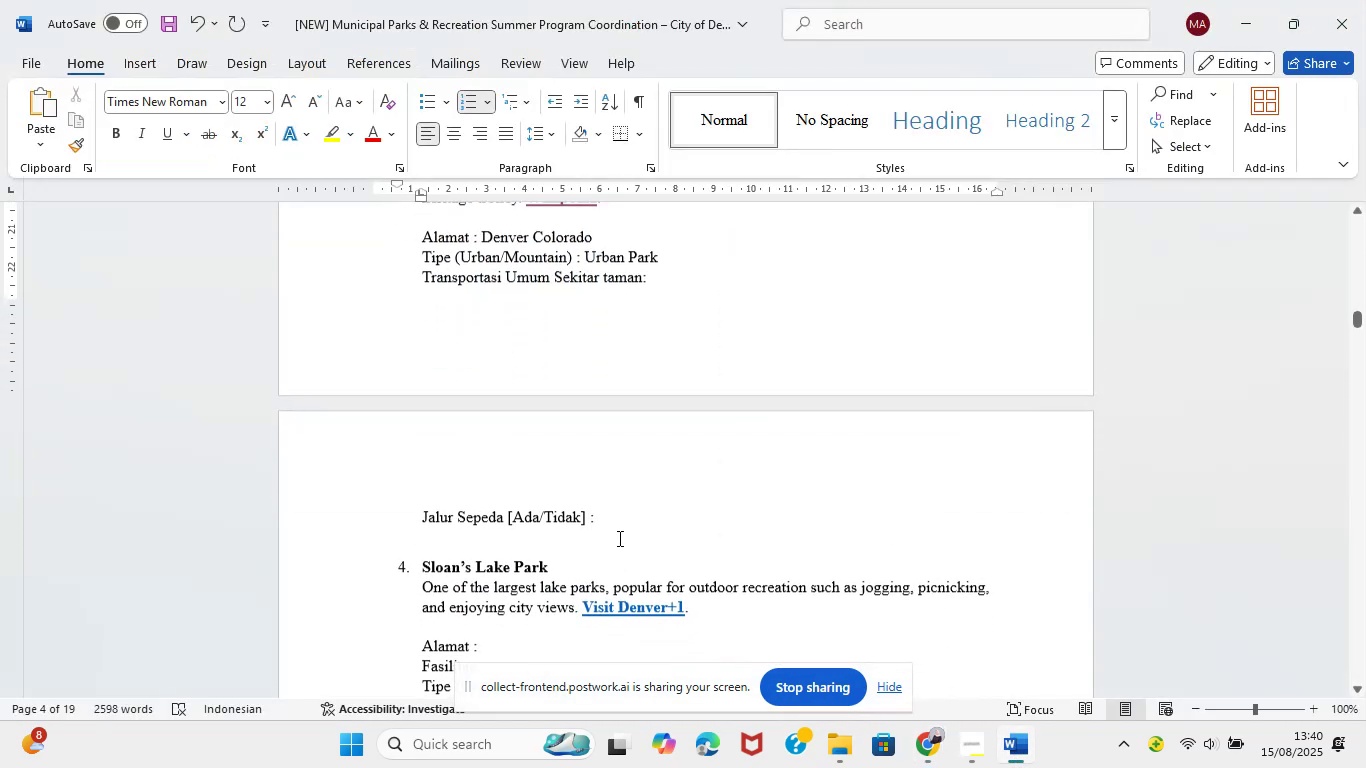 
left_click([623, 523])
 